 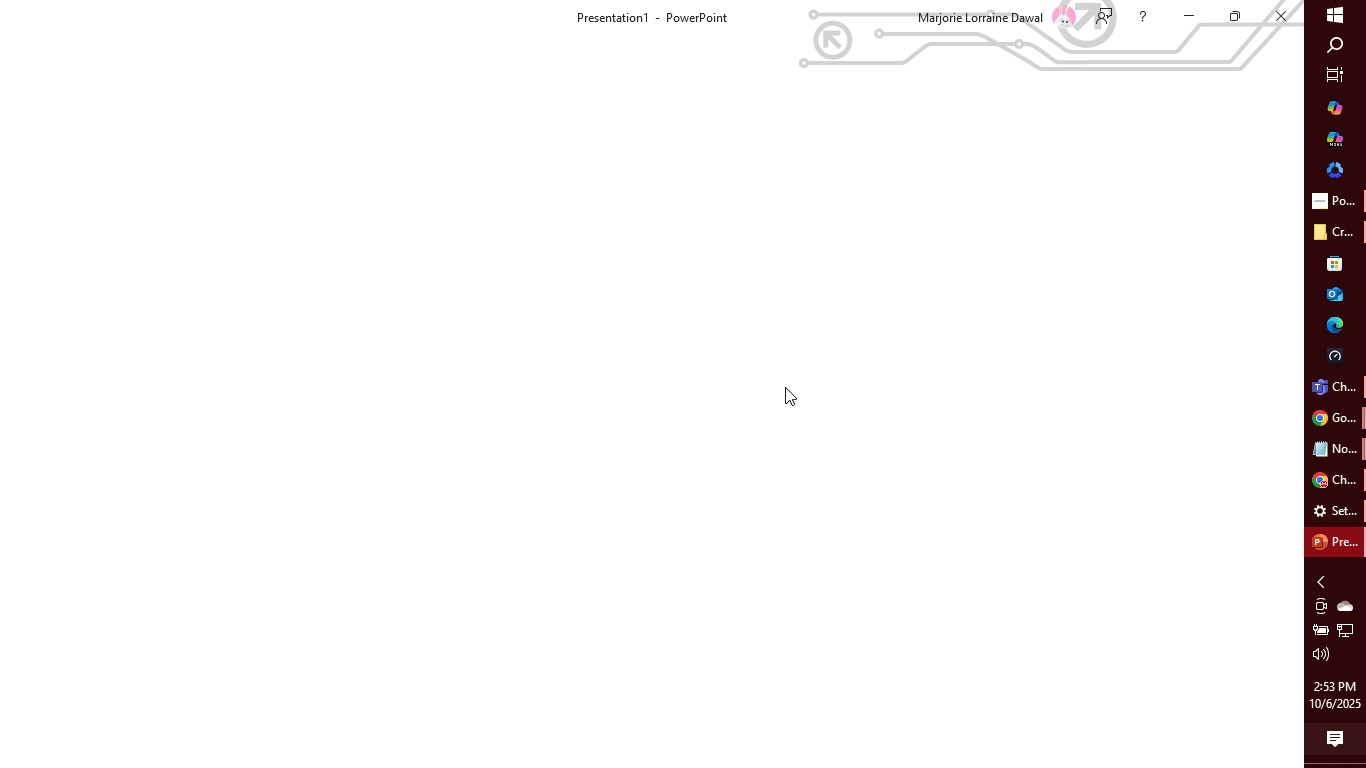 
left_click([1295, 172])
 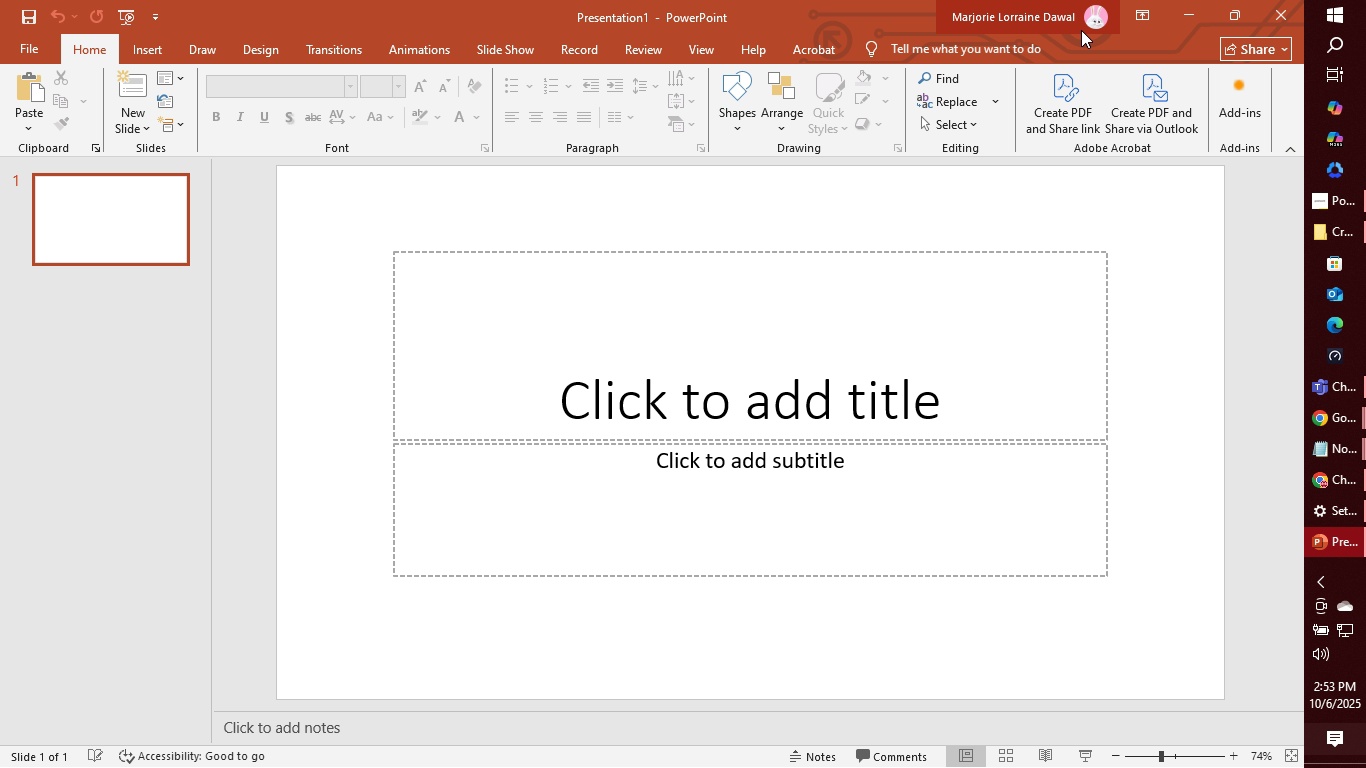 
left_click([1081, 17])
 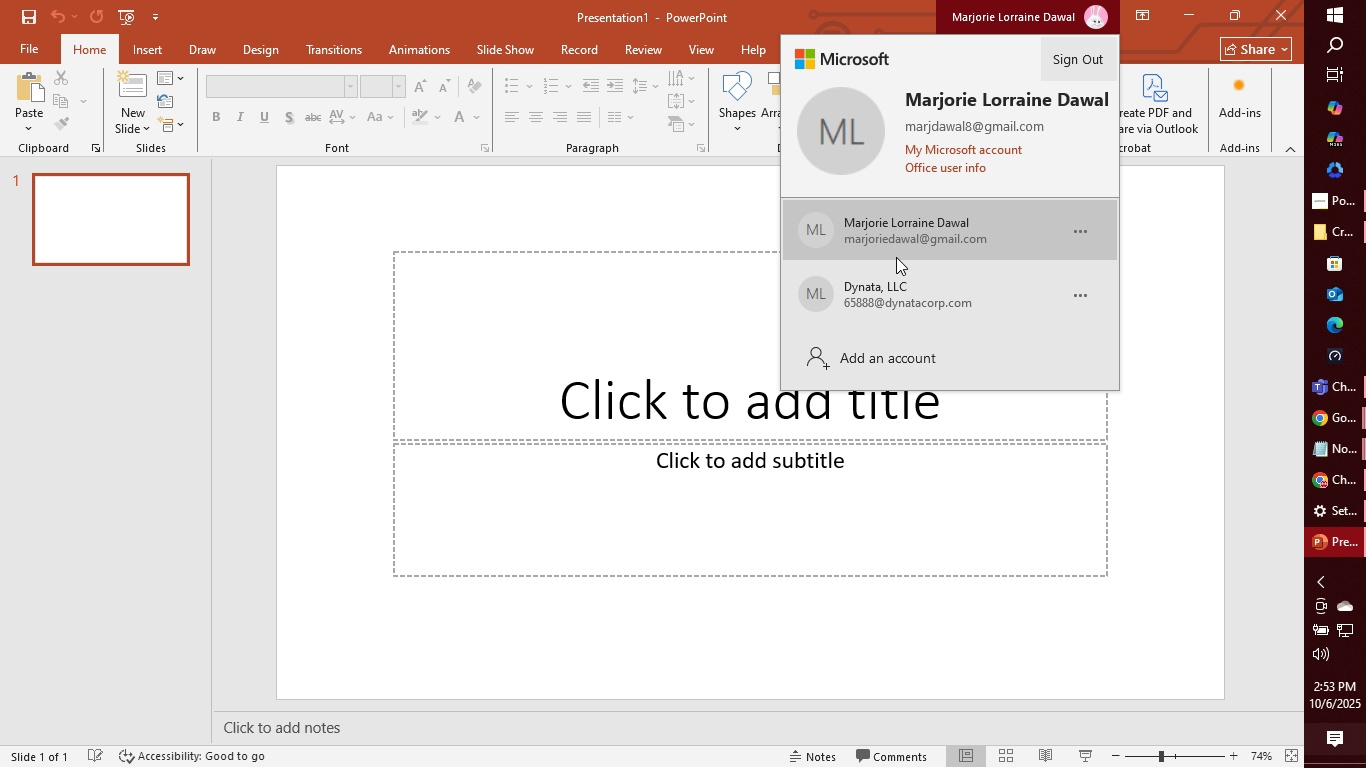 
left_click([929, 245])
 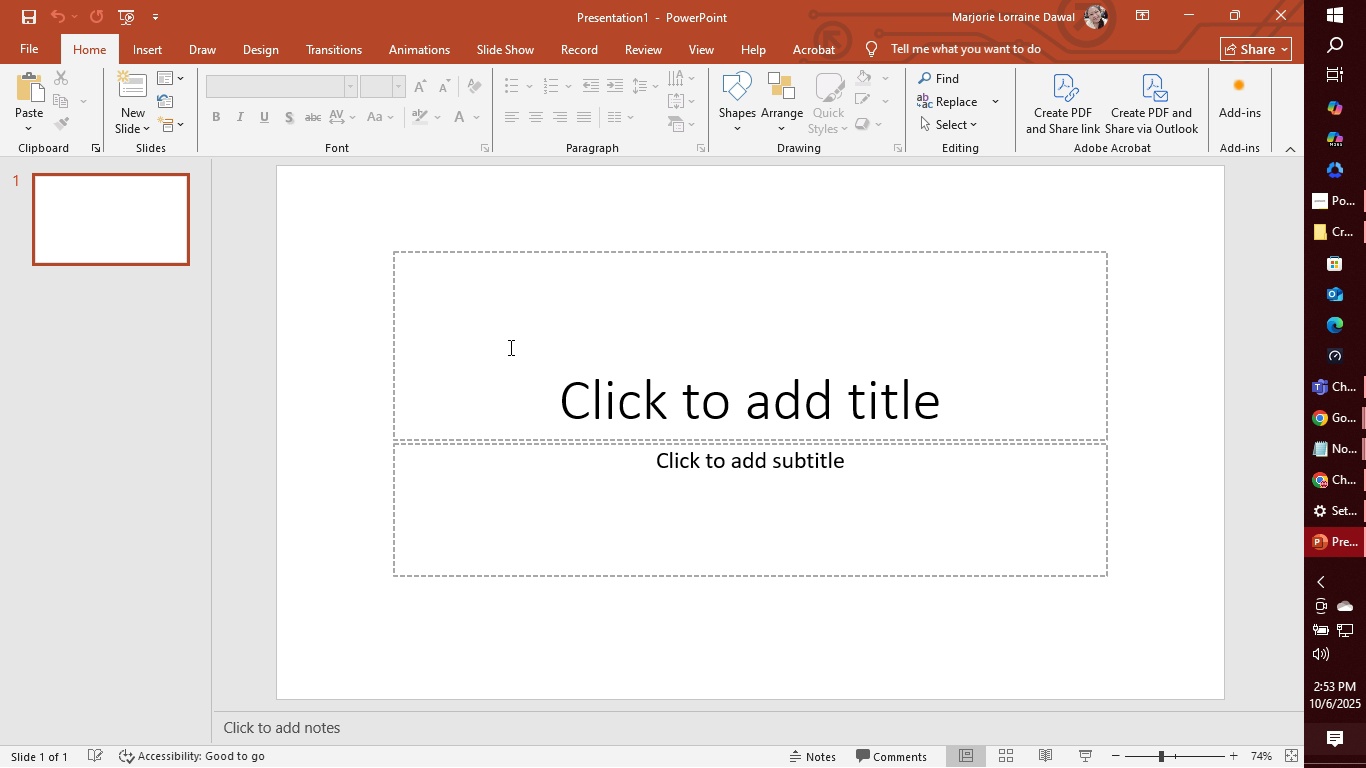 
wait(5.43)
 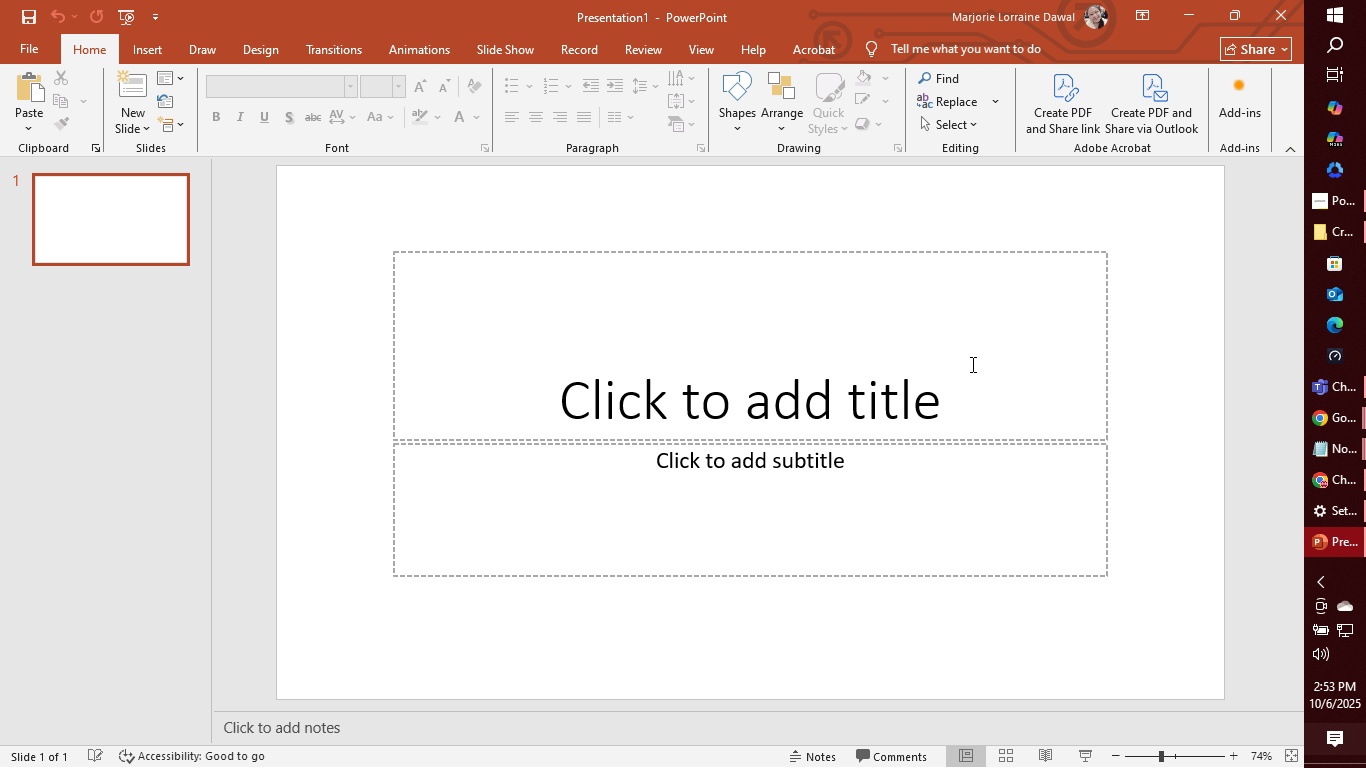 
left_click([581, 391])
 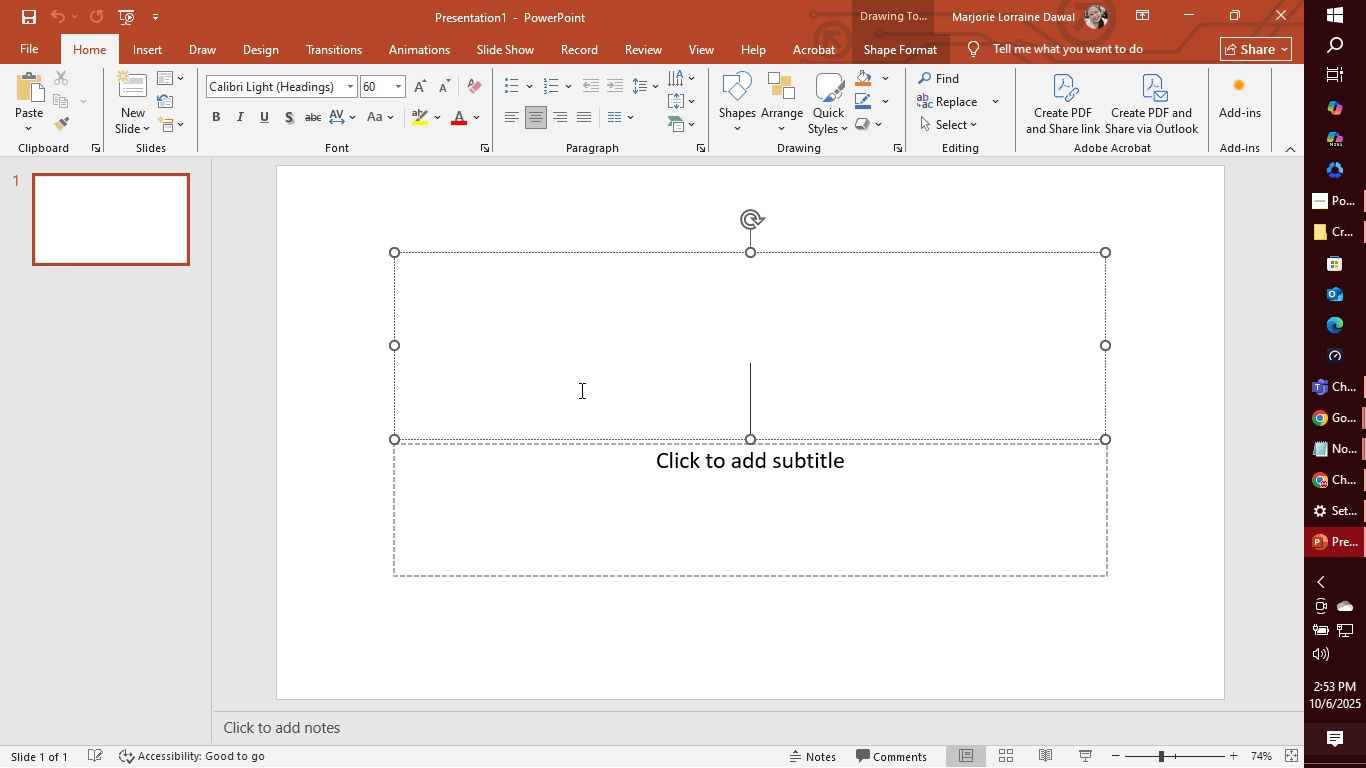 
type(R^D)
key(Backspace)
key(Backspace)
type(^)
key(Backspace)
type(&D Achive)
 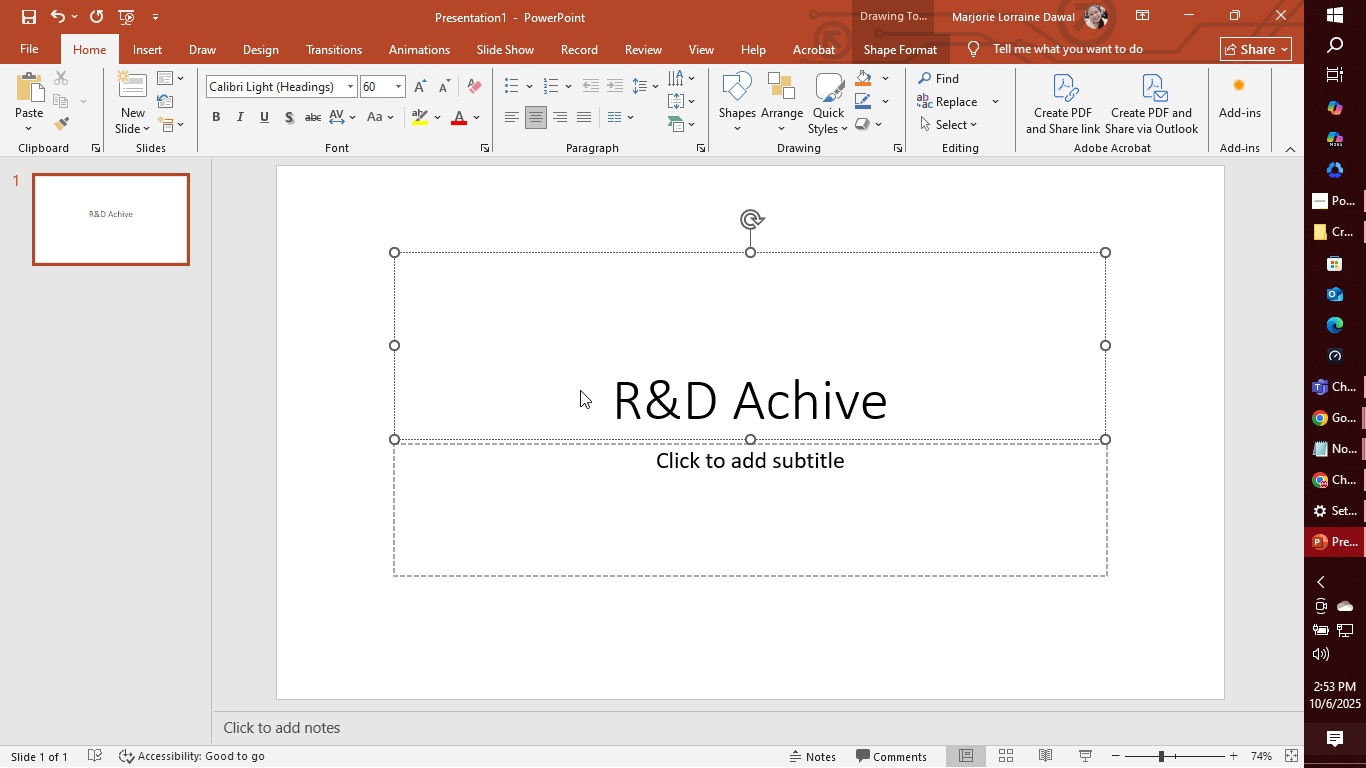 
key(Enter)
 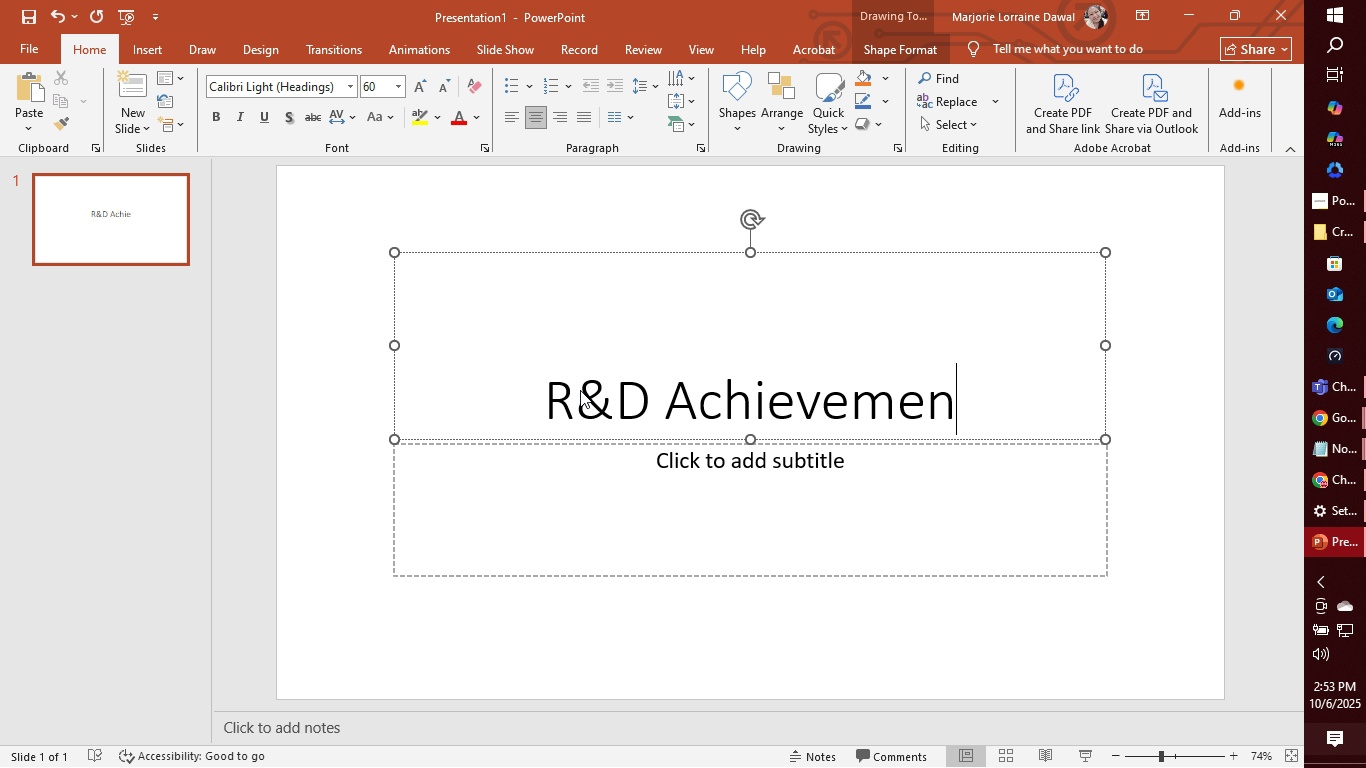 
key(Backspace)
key(Backspace)
key(Backspace)
type(evements Vaccine)
 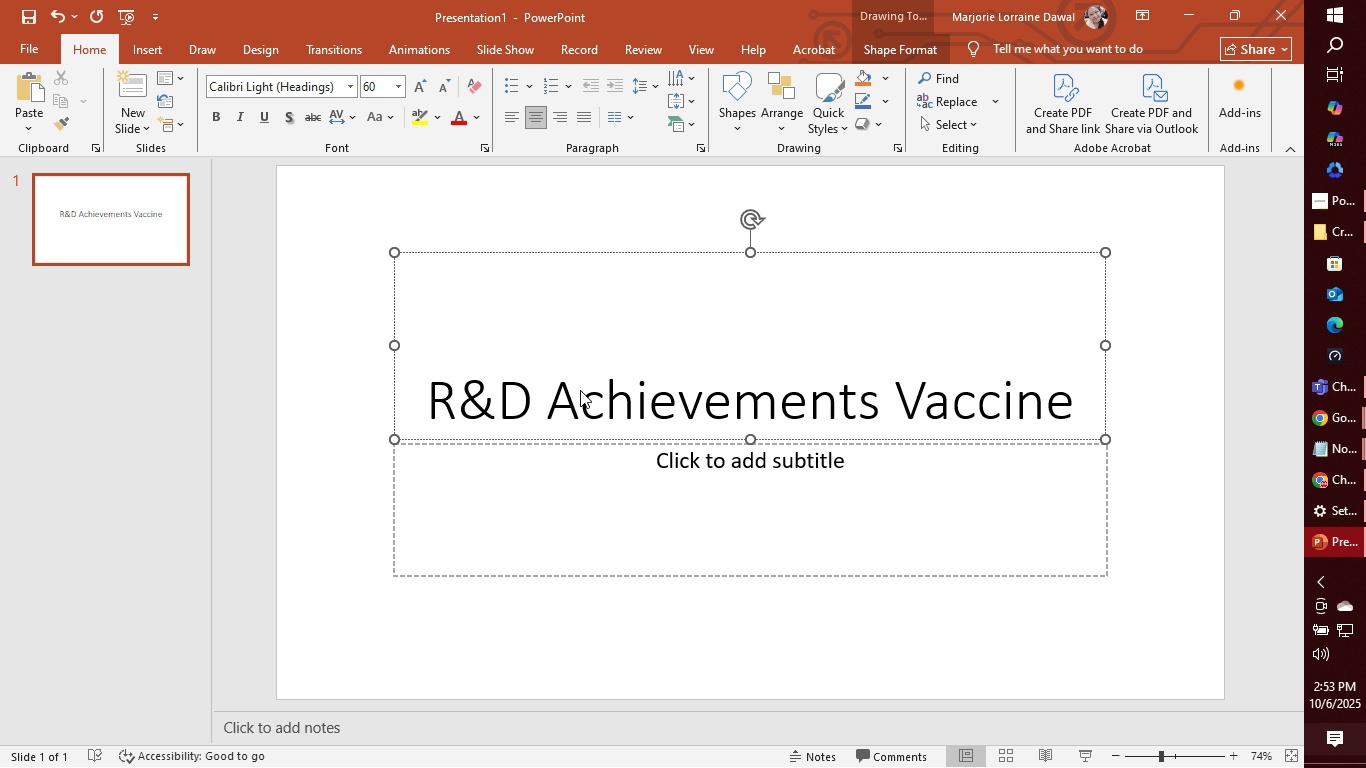 
left_click([644, 511])
 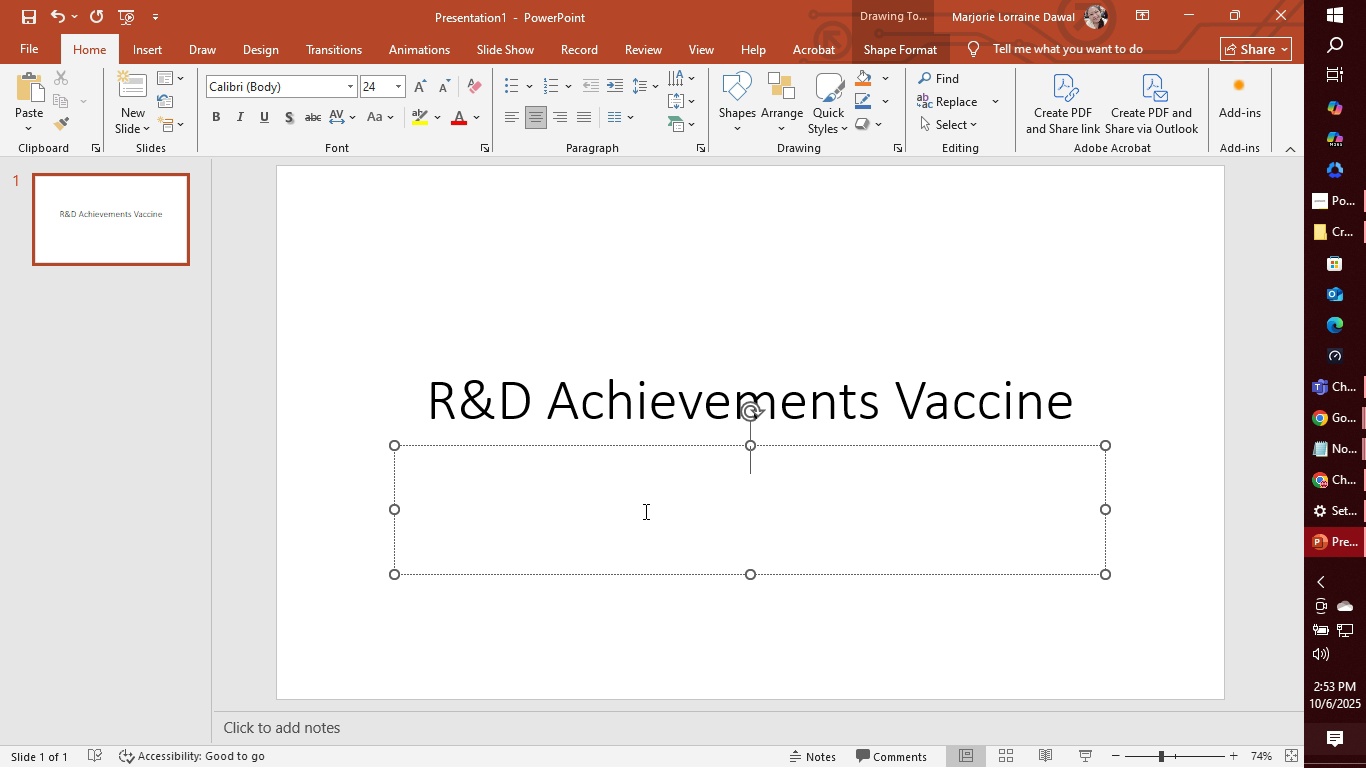 
type(Revolutionizing Global Immunity )
 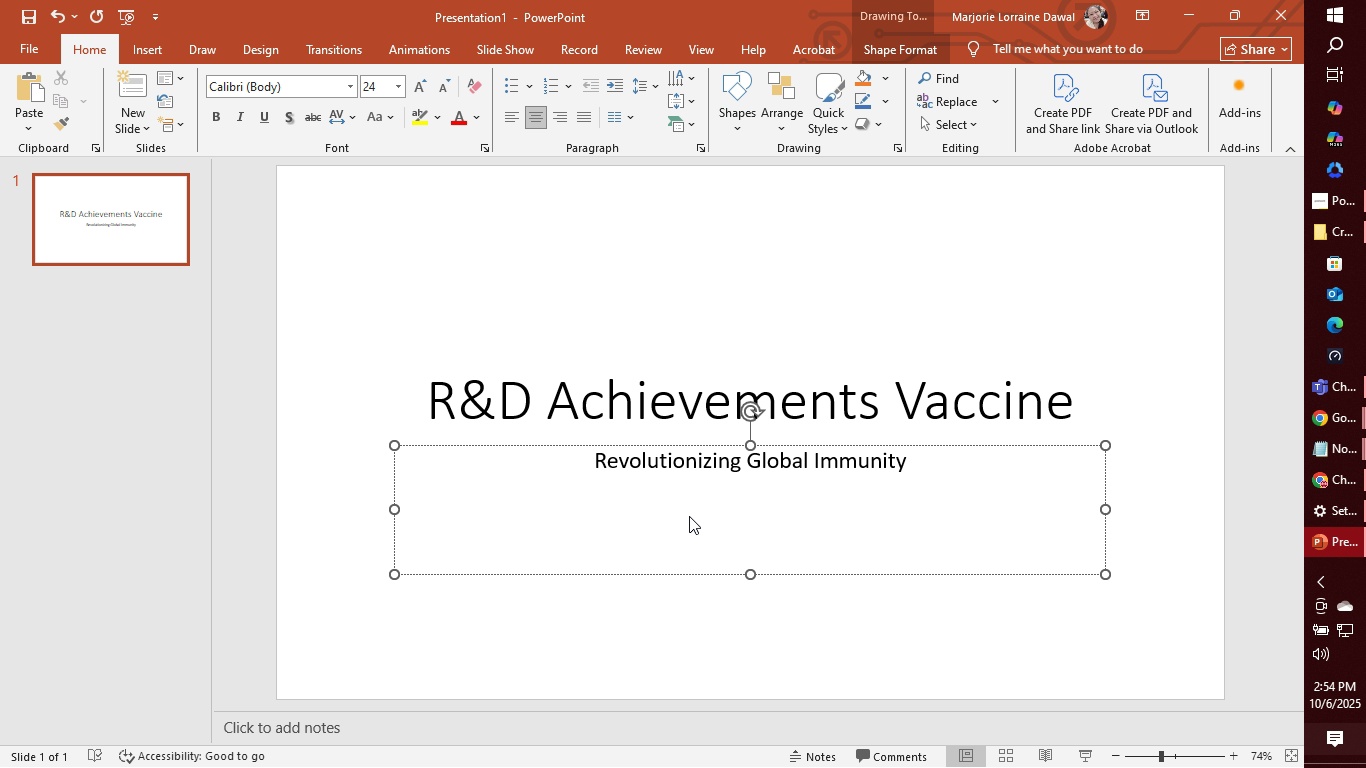 
type(Through pres)
key(Backspace)
key(Backspace)
key(Backspace)
key(Backspace)
type(Precission )
key(Backspace)
key(Backspace)
key(Backspace)
key(Backspace)
key(Backspace)
type(ion Vaccines)
 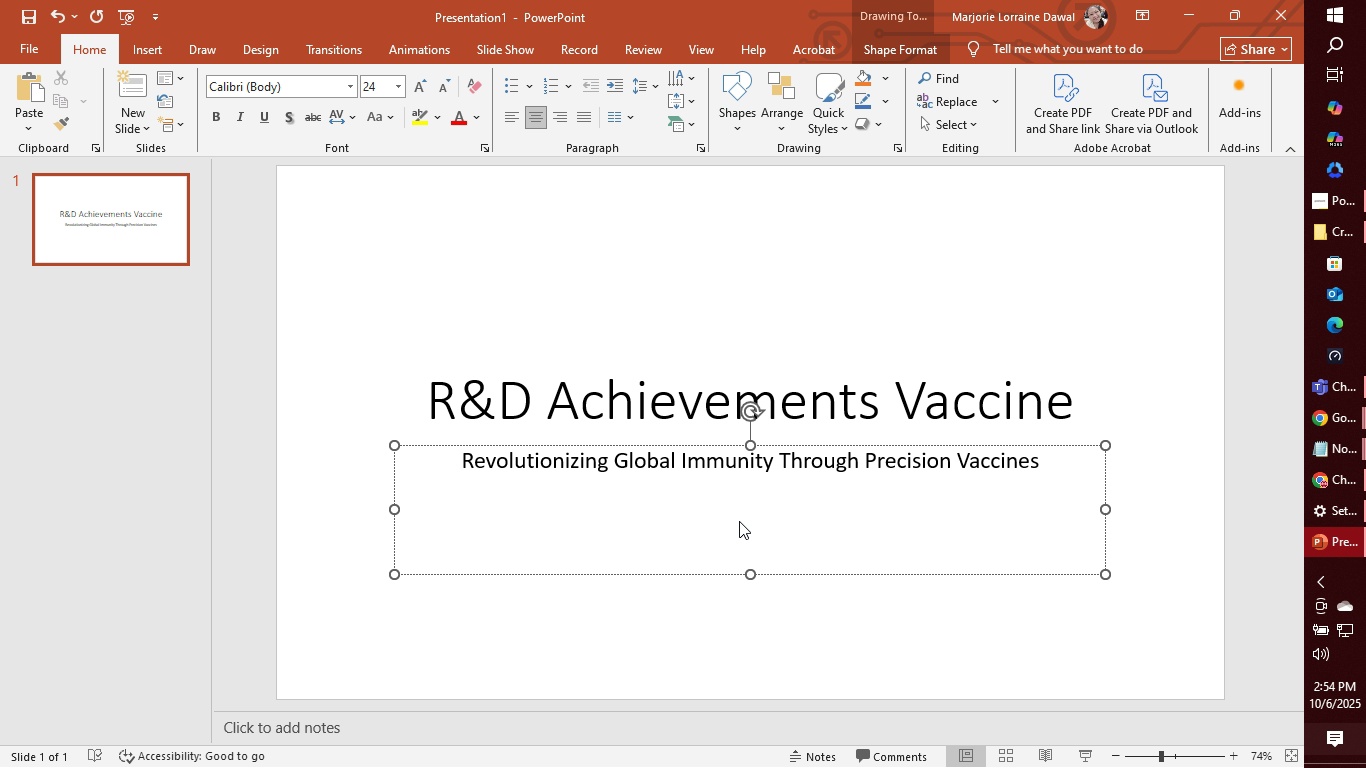 
key(Enter)
 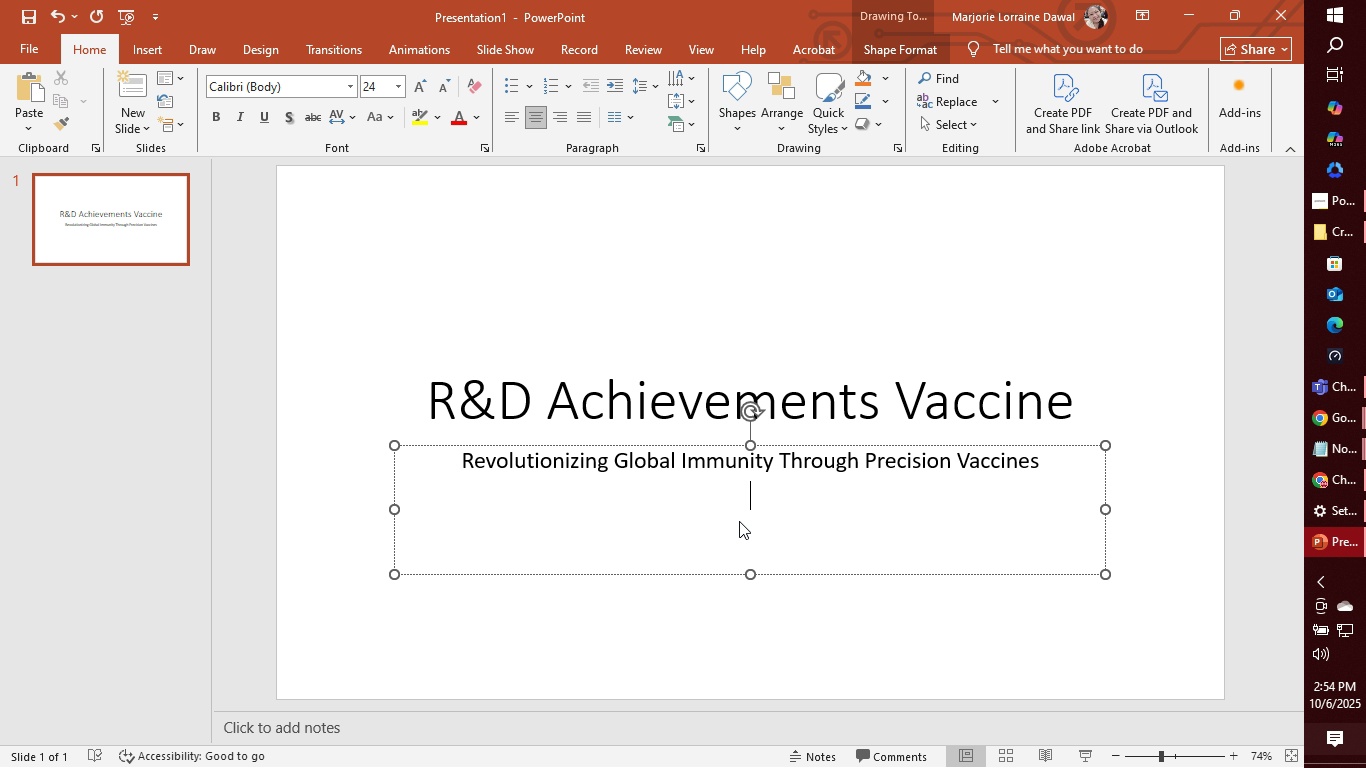 
type(Investor Pitch Deck )
 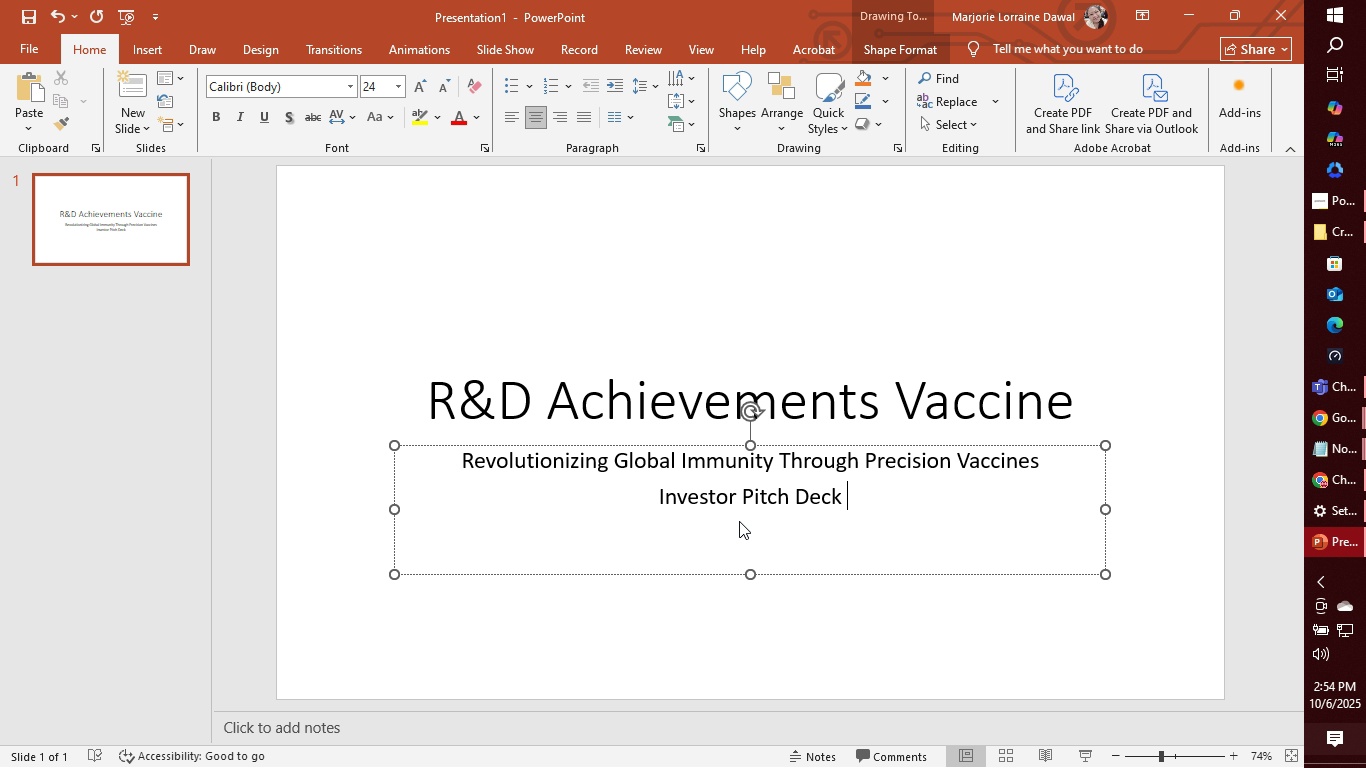 
wait(19.68)
 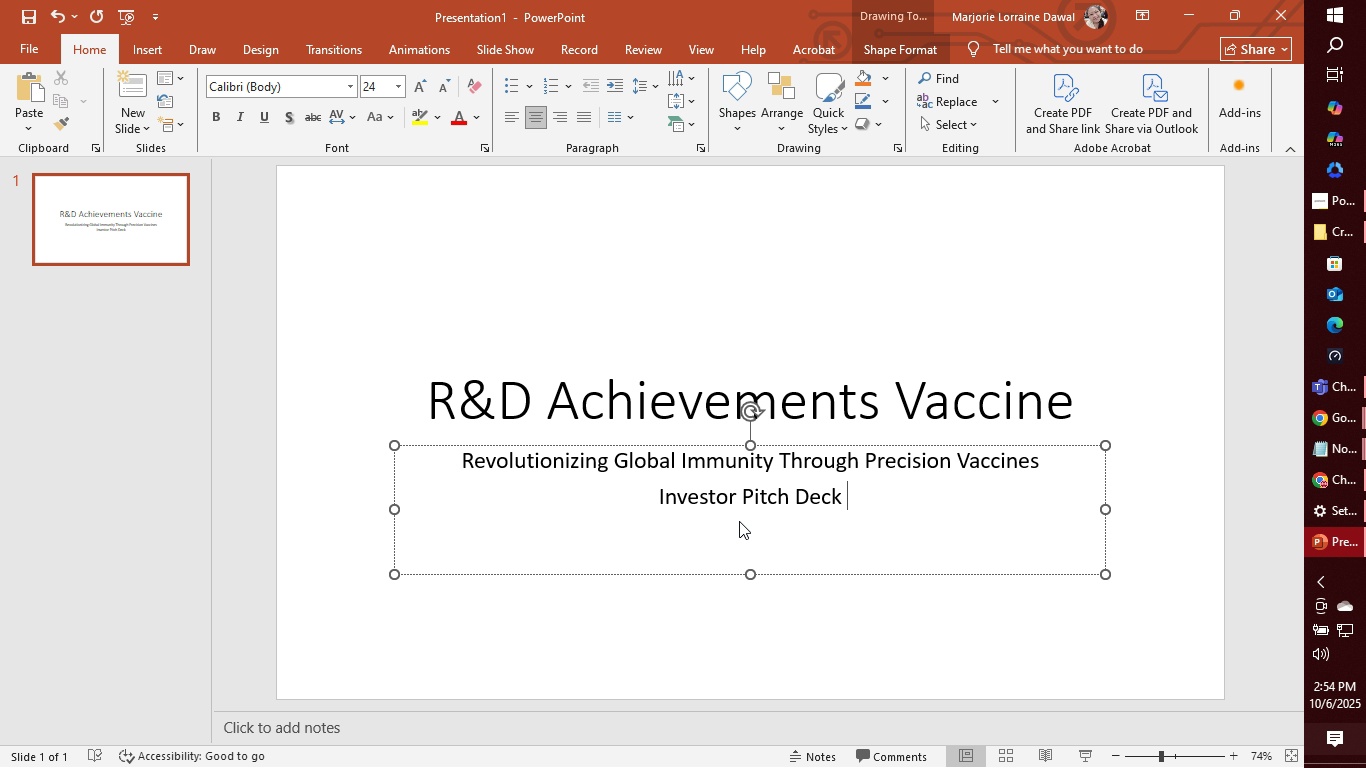 
left_click([154, 51])
 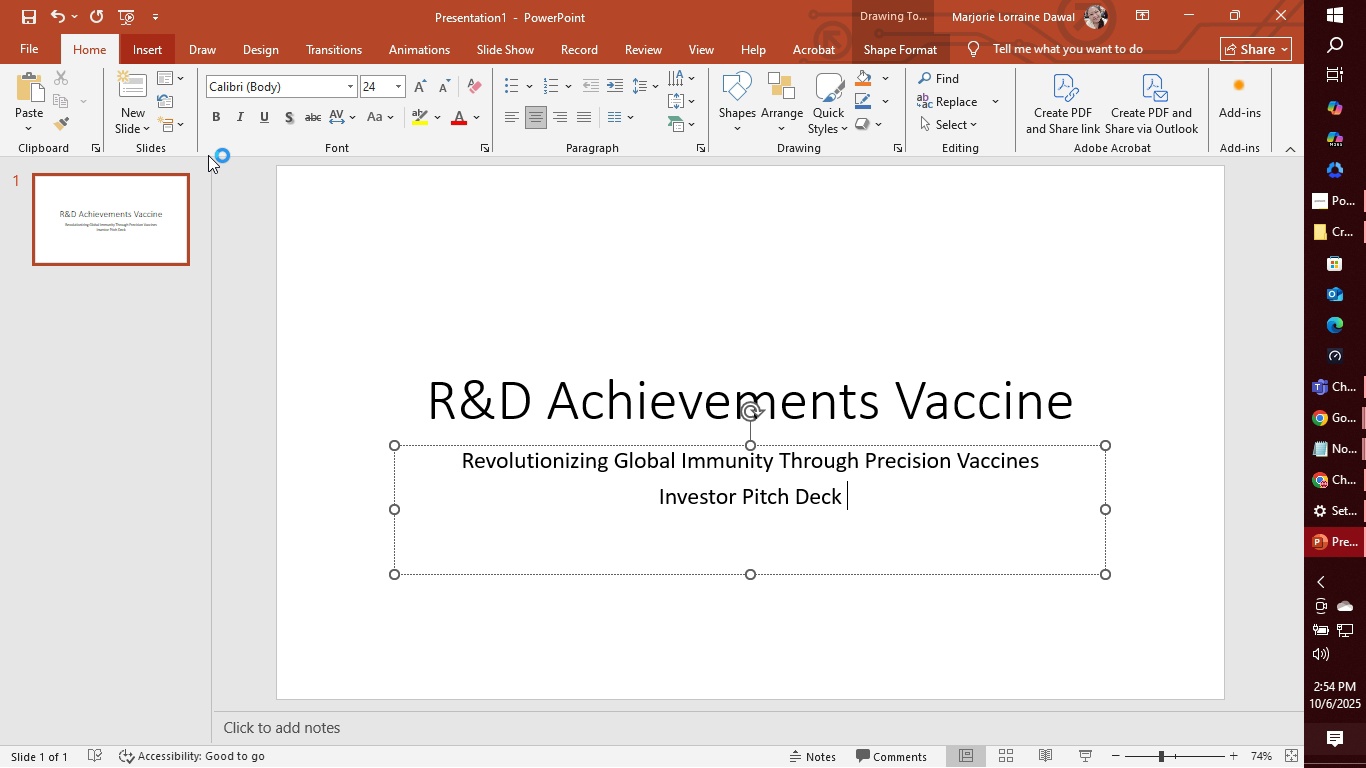 
mouse_move([241, 179])
 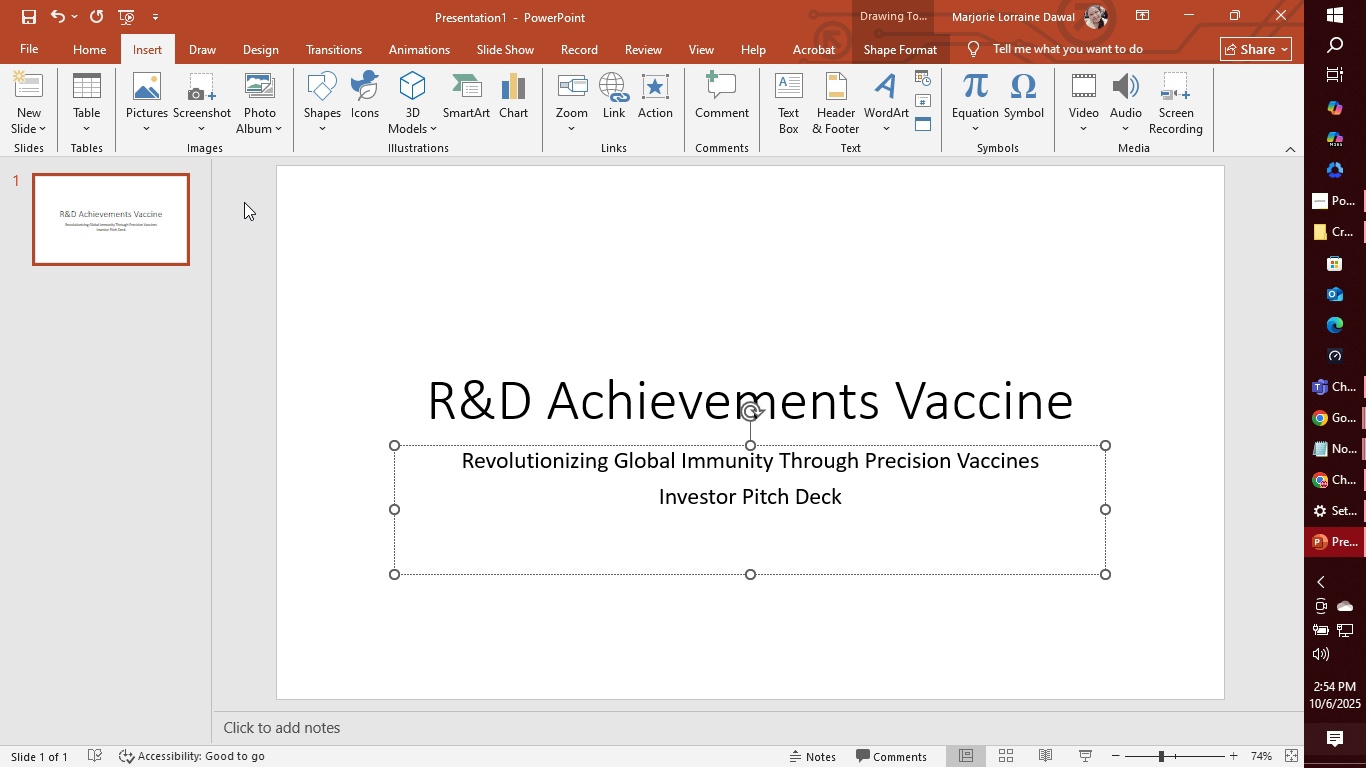 
mouse_move([244, 179])
 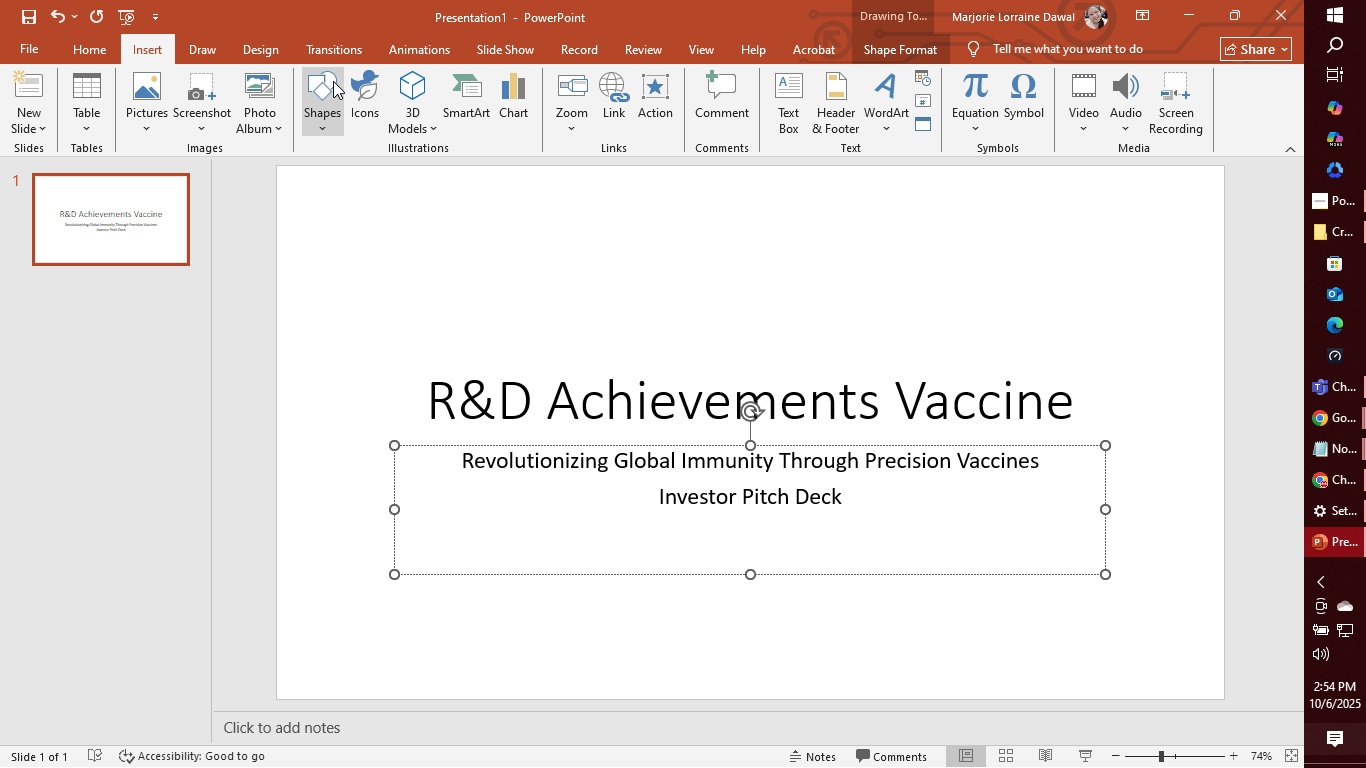 
mouse_move([375, 81])
 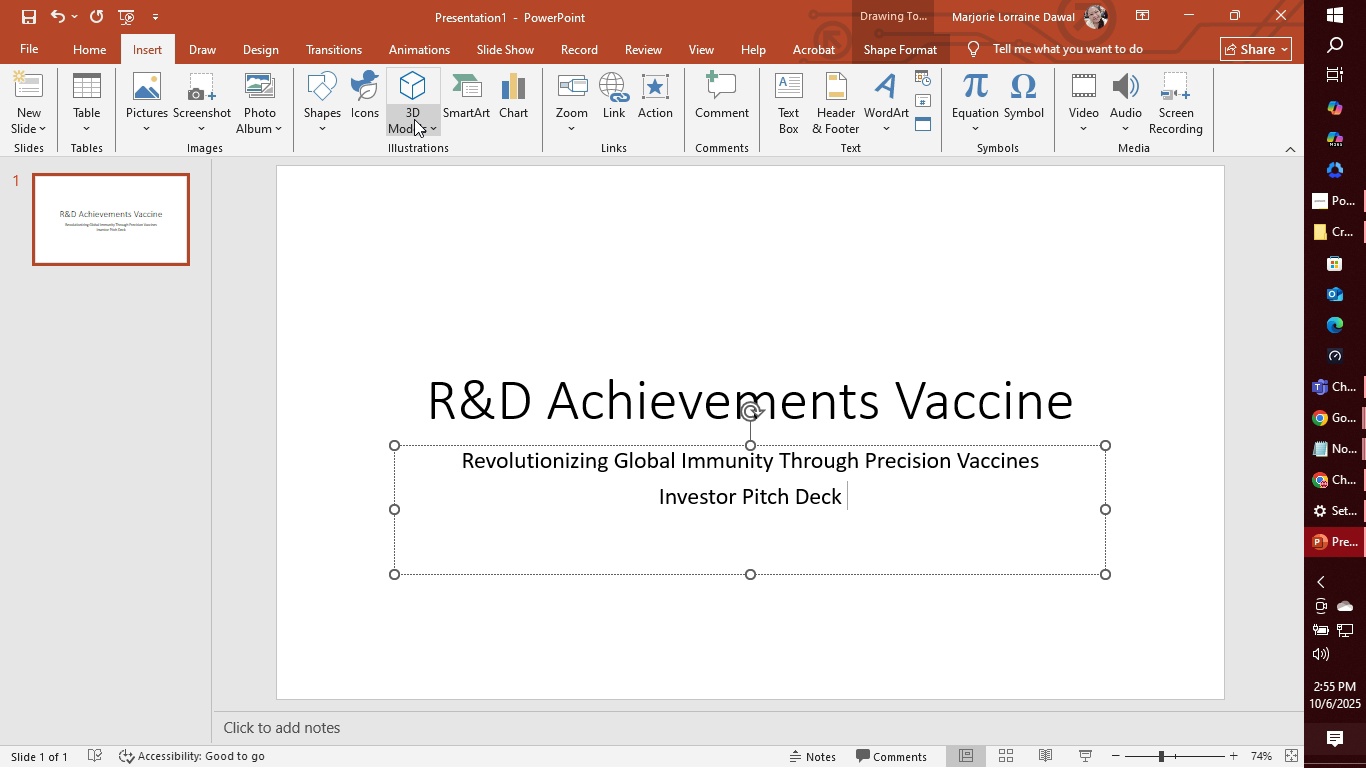 
wait(7.27)
 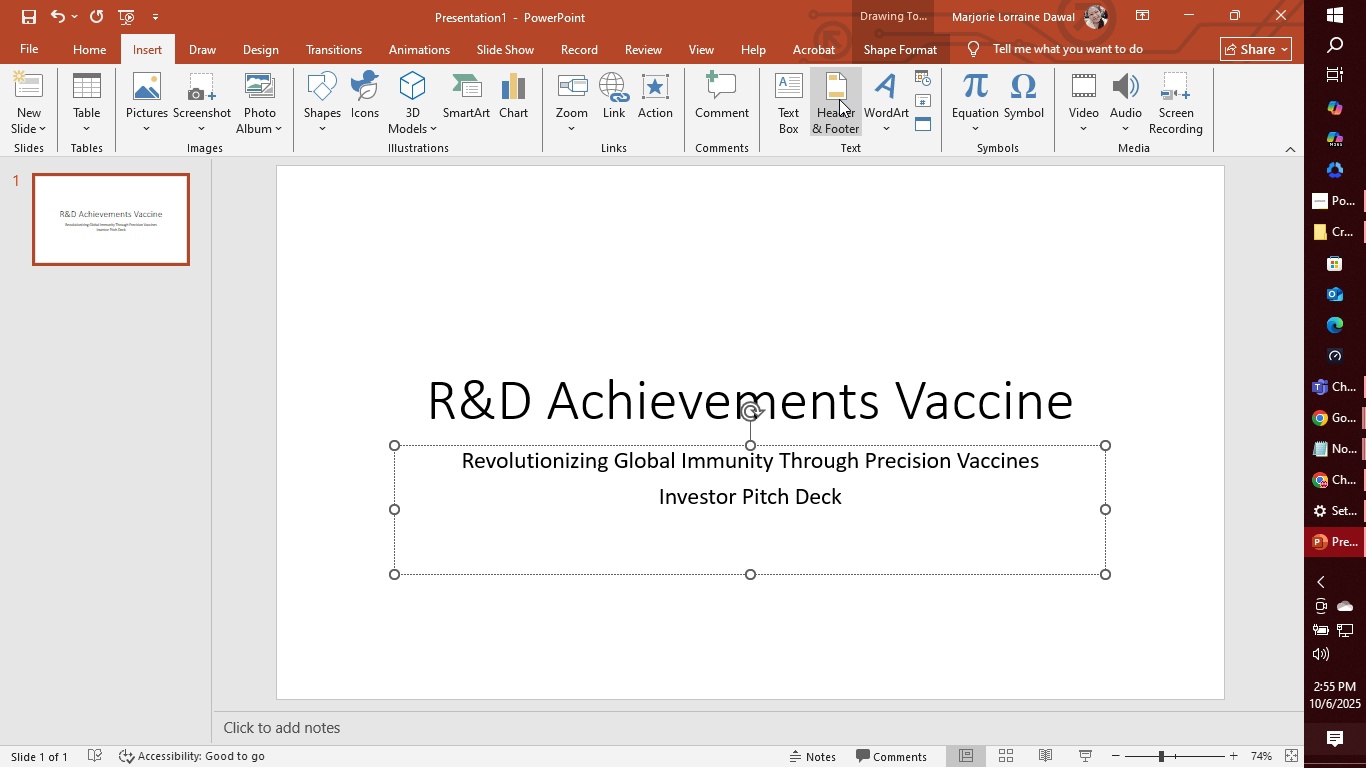 
left_click([414, 119])
 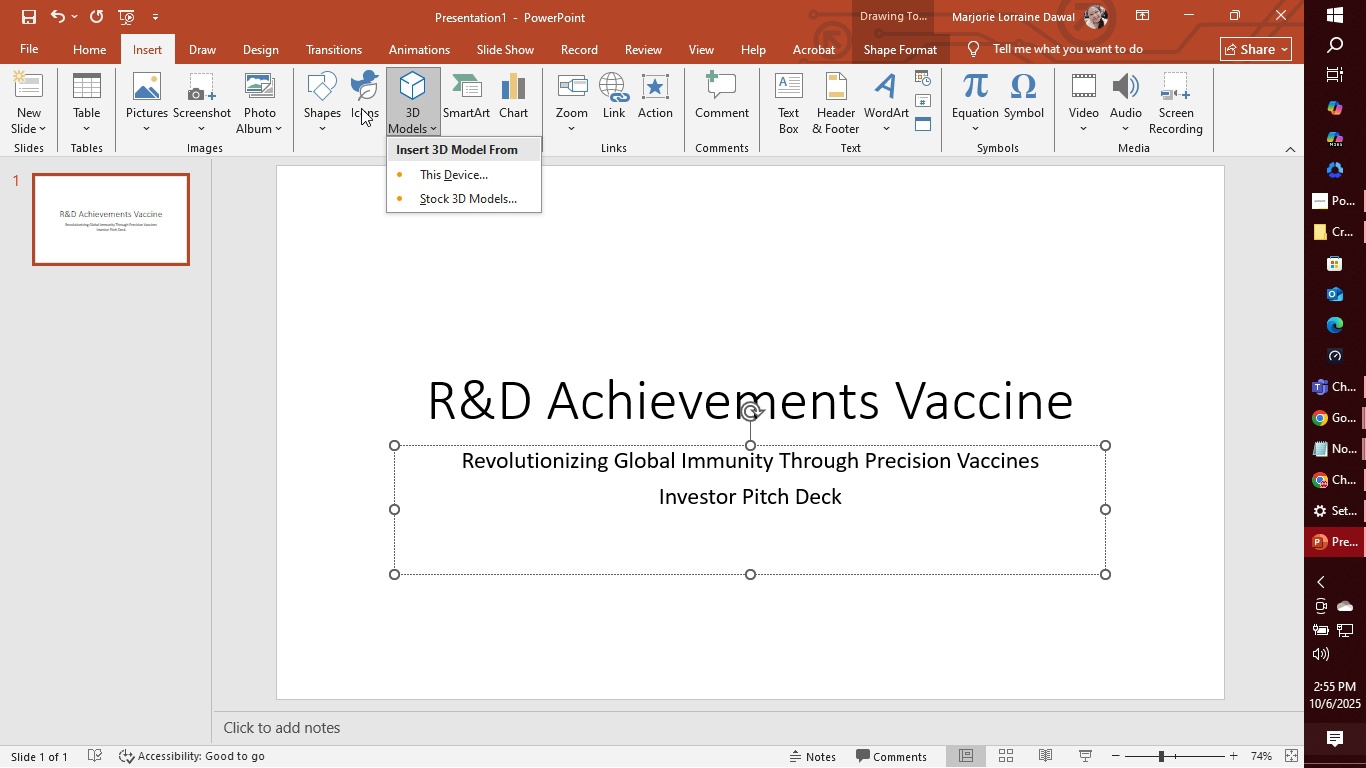 
left_click([361, 108])
 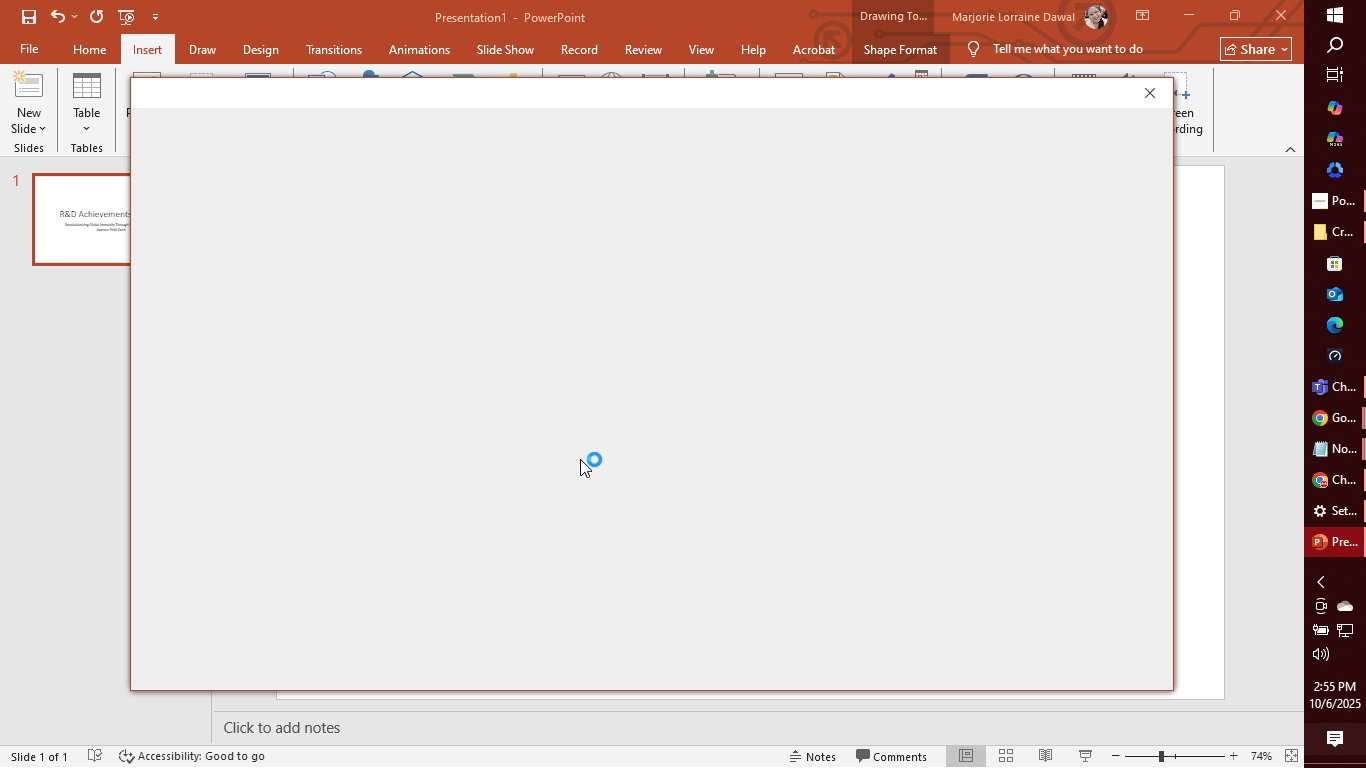 
mouse_move([556, 444])
 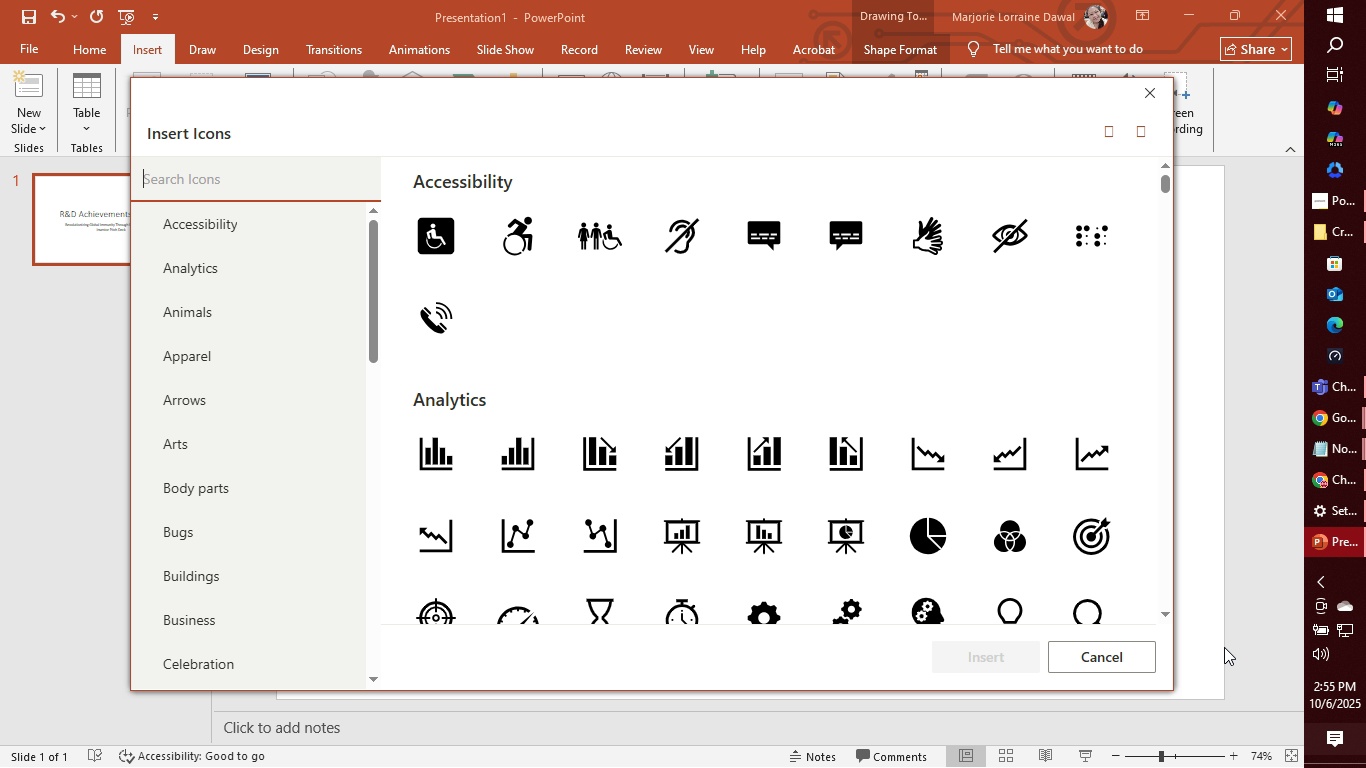 
left_click([1168, 609])
 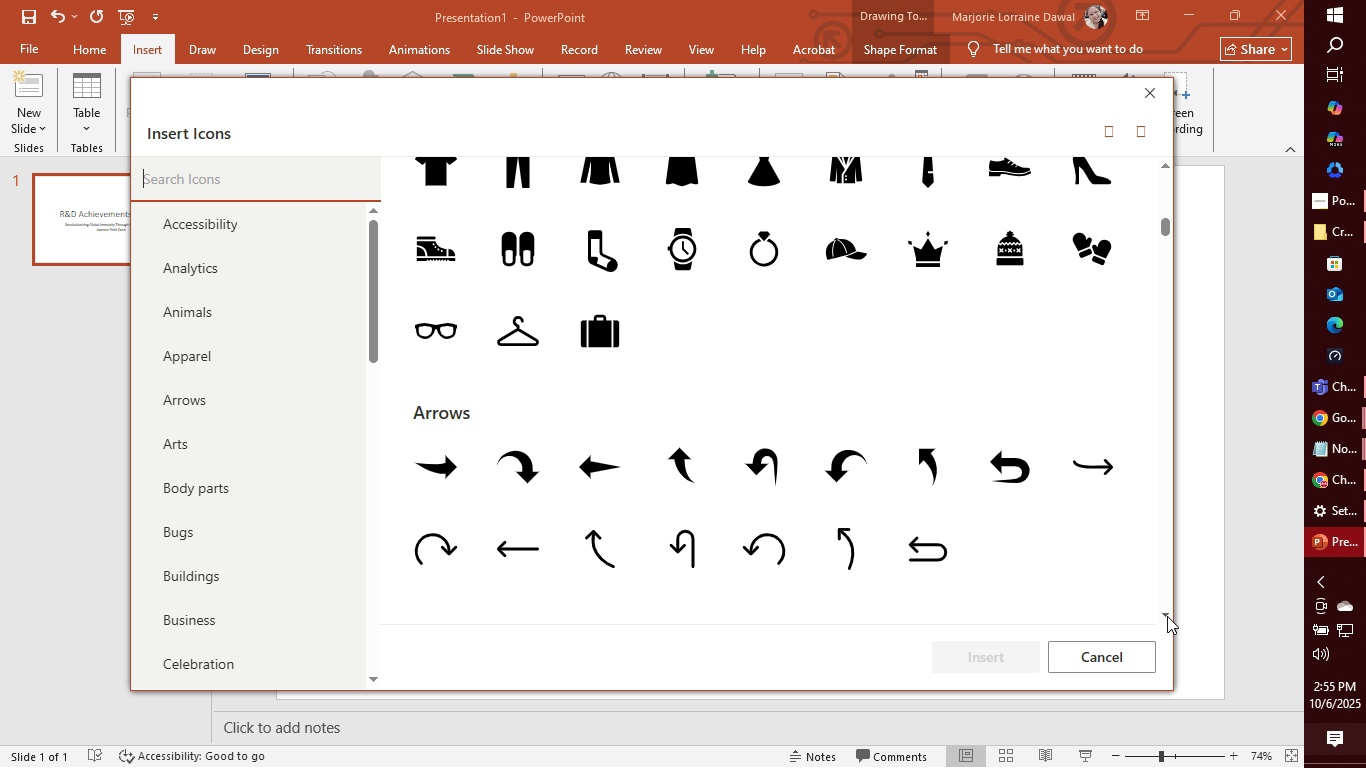 
left_click([1167, 616])
 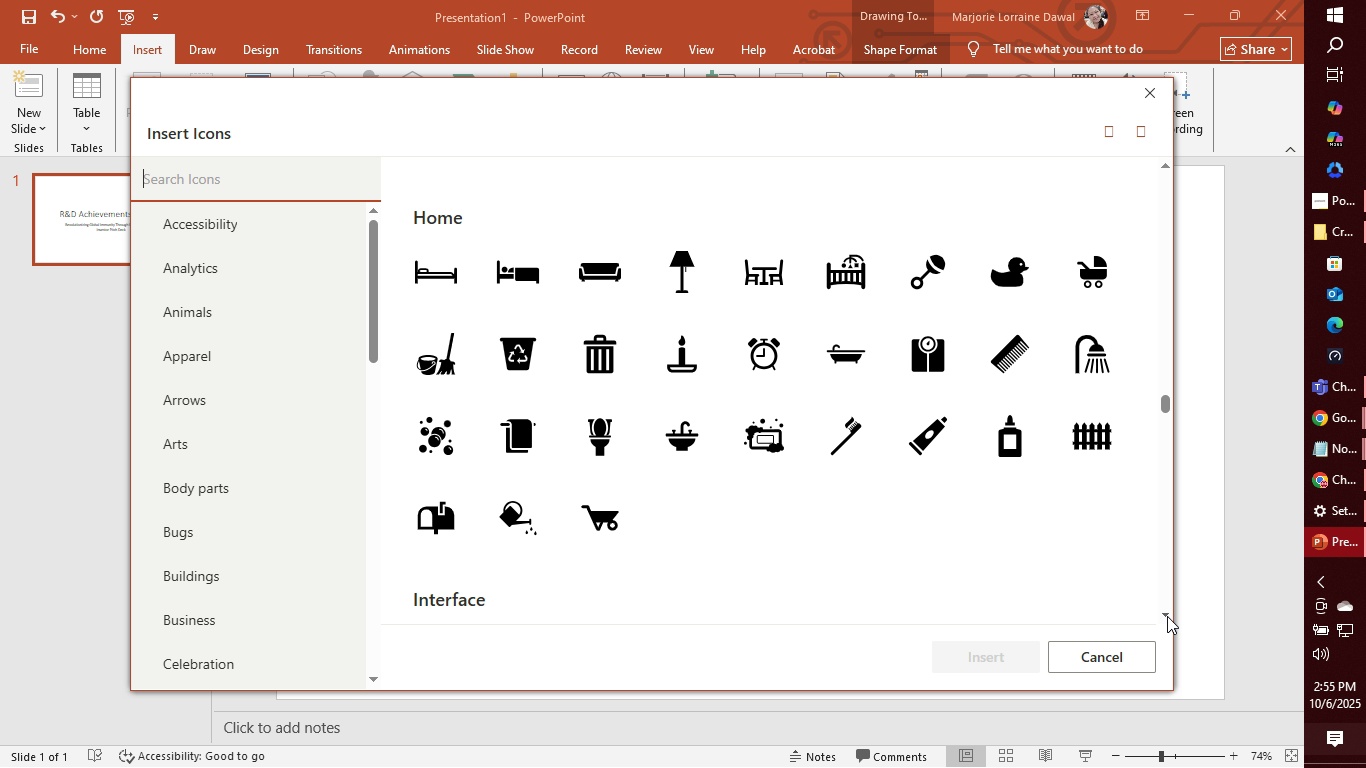 
wait(10.45)
 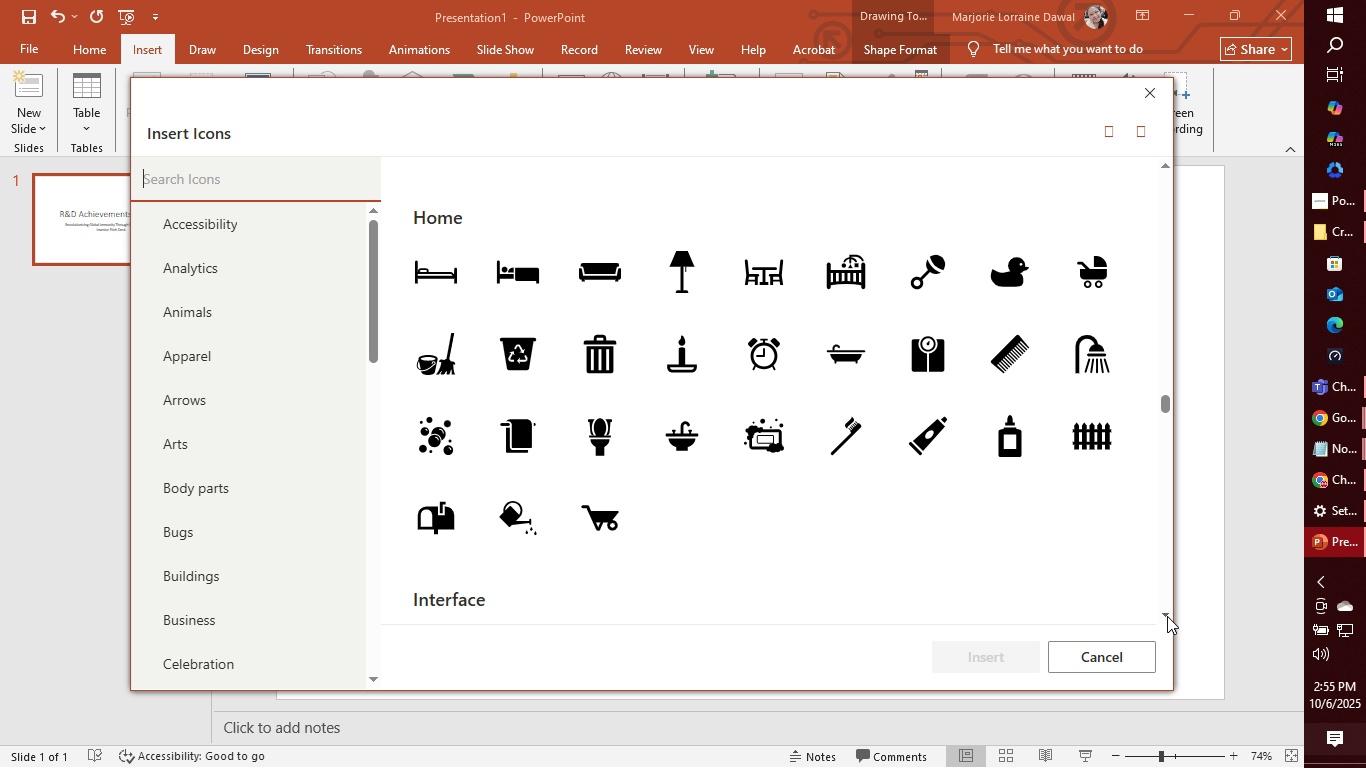 
left_click([1167, 616])
 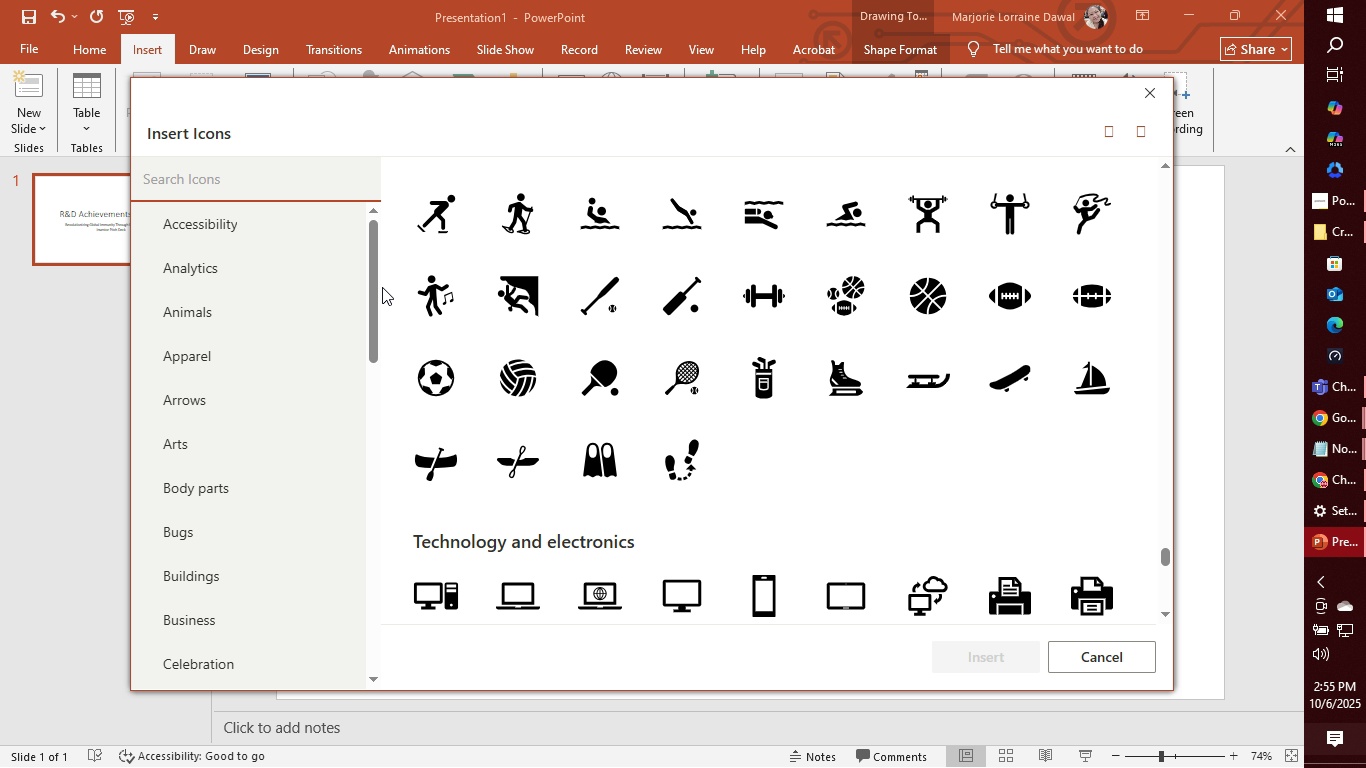 
left_click_drag(start_coordinate=[374, 296], to_coordinate=[367, 508])
 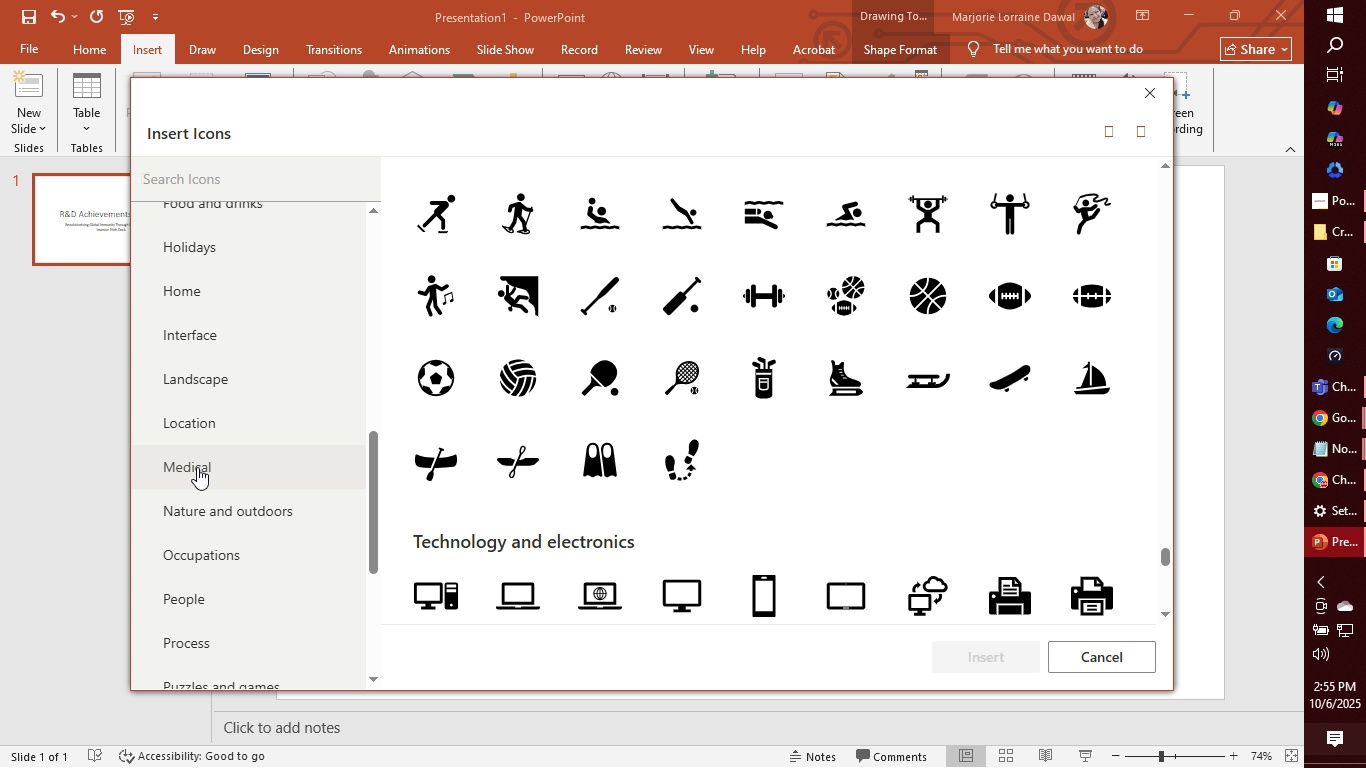 
left_click([197, 467])
 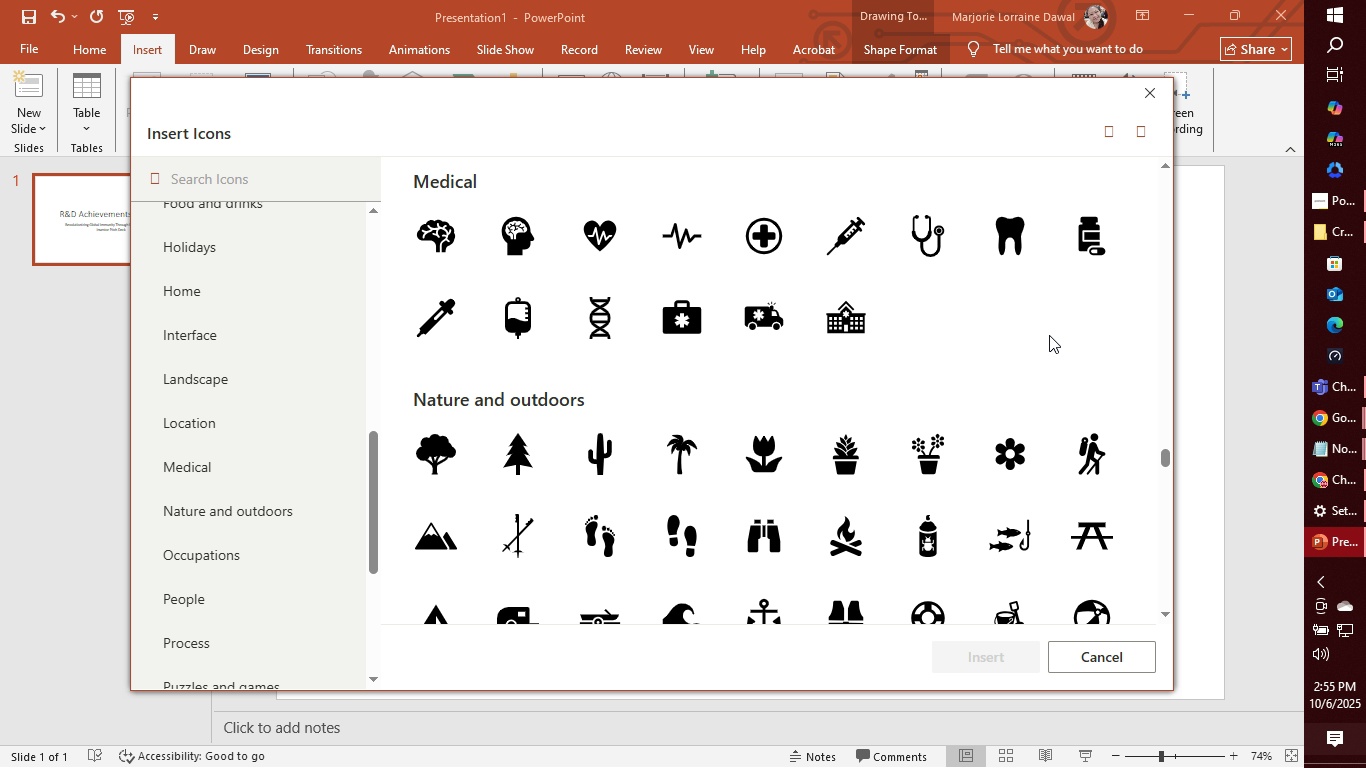 
wait(5.68)
 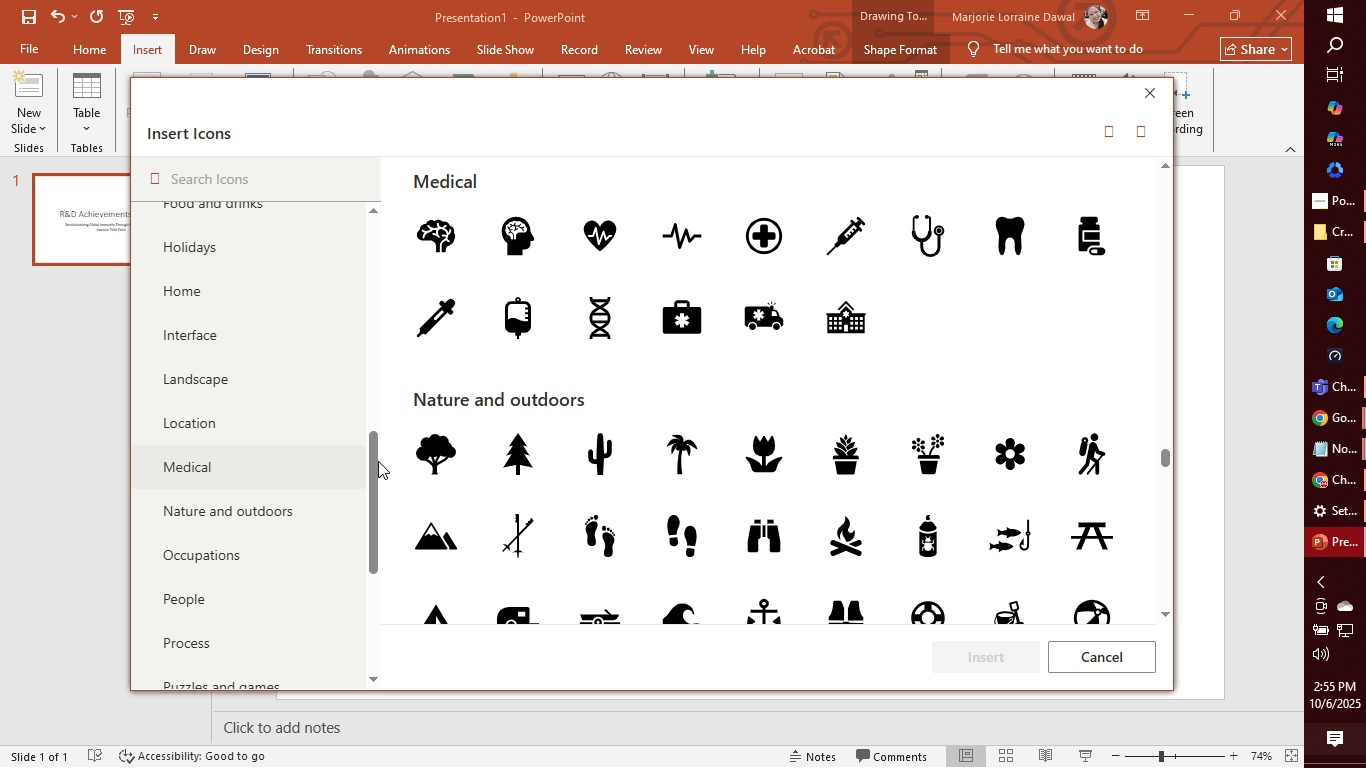 
left_click([592, 318])
 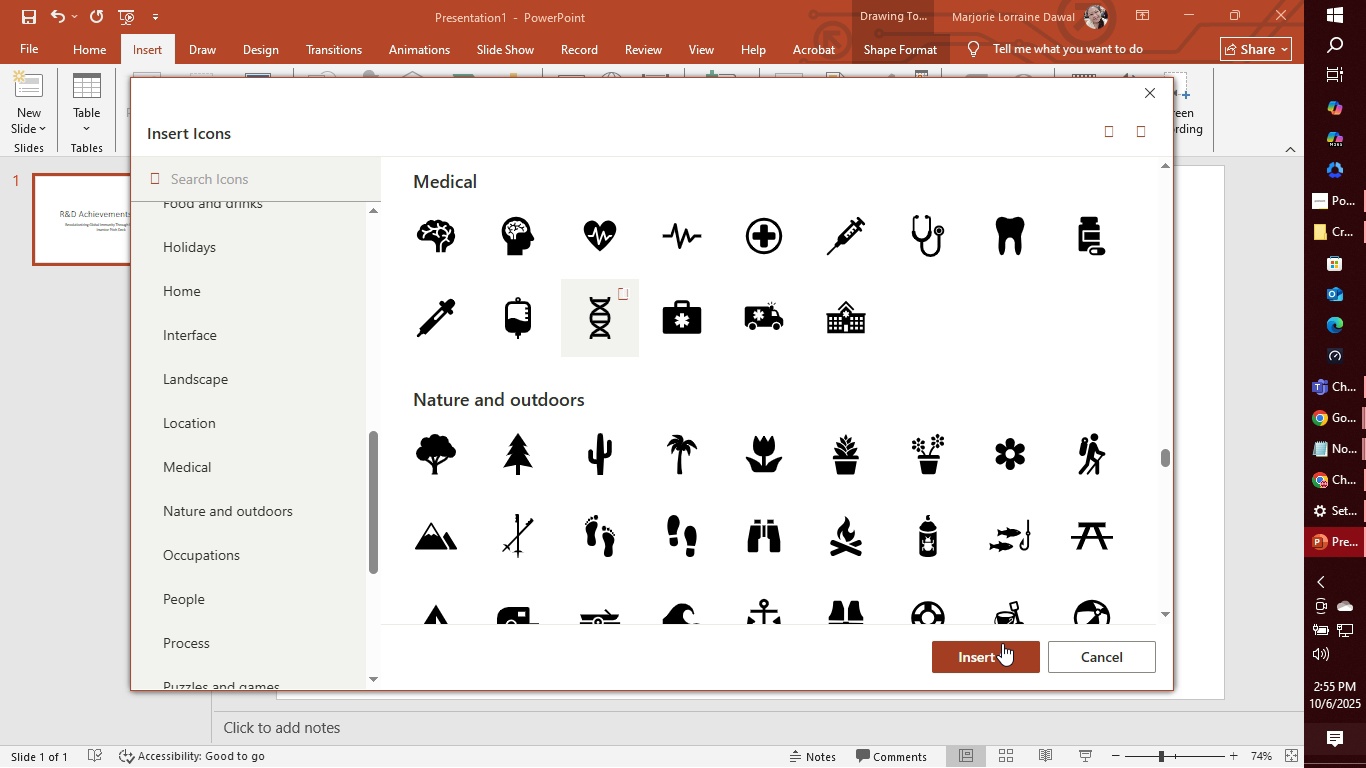 
left_click([1000, 659])
 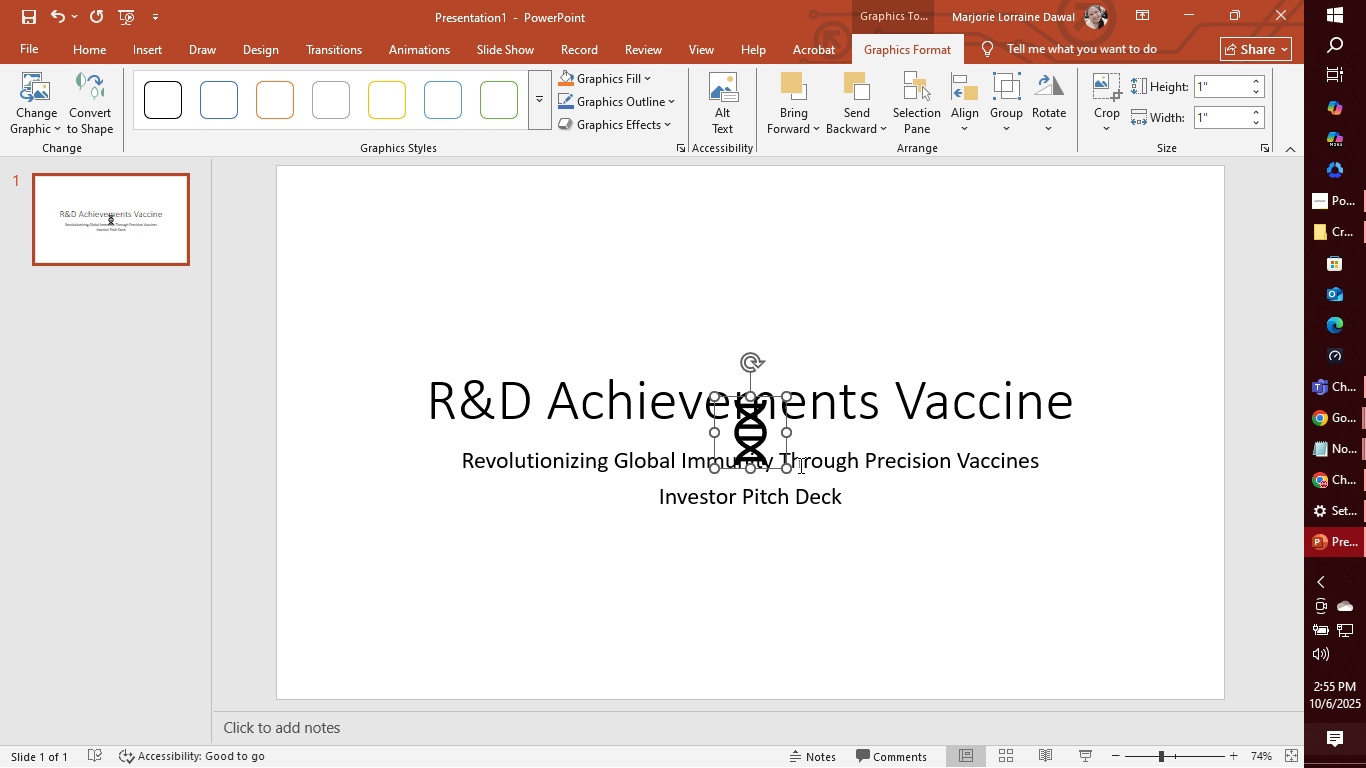 
left_click_drag(start_coordinate=[750, 407], to_coordinate=[863, 464])
 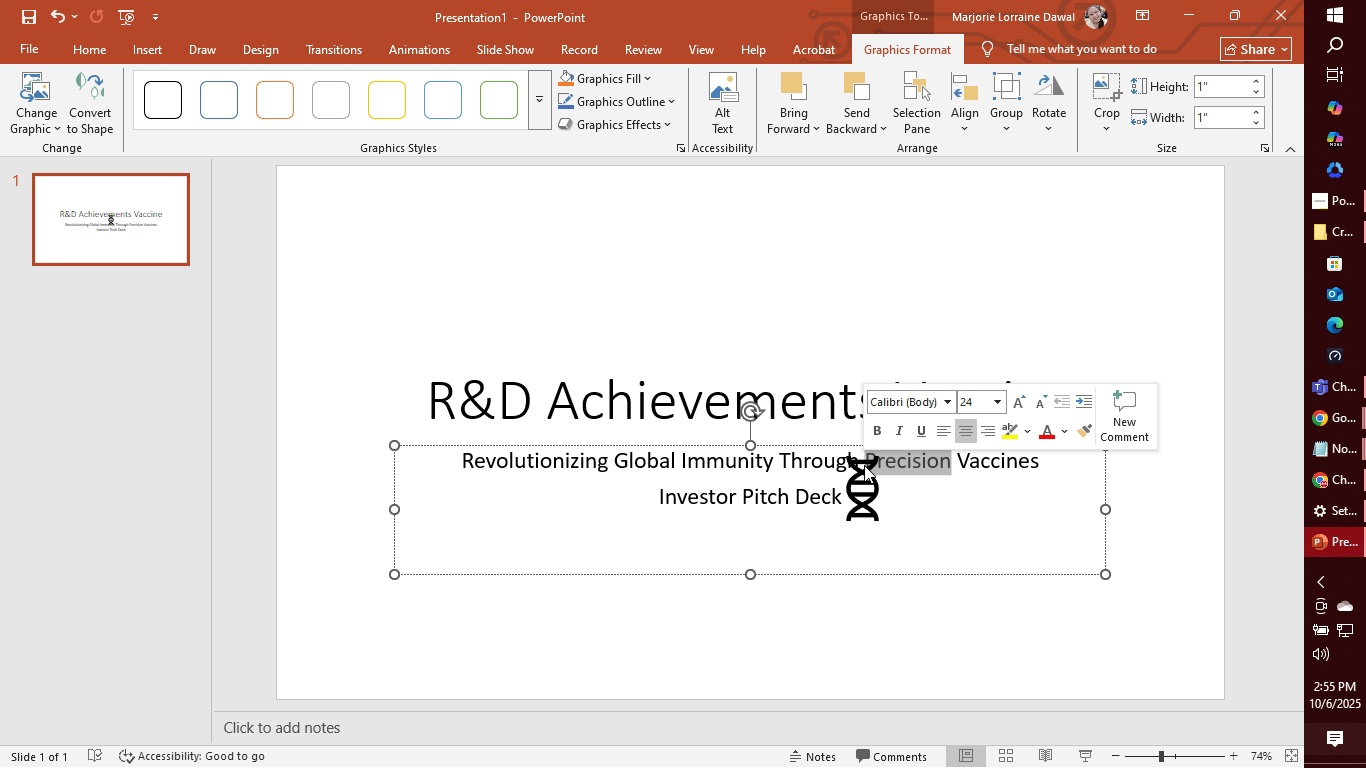 
double_click([864, 465])
 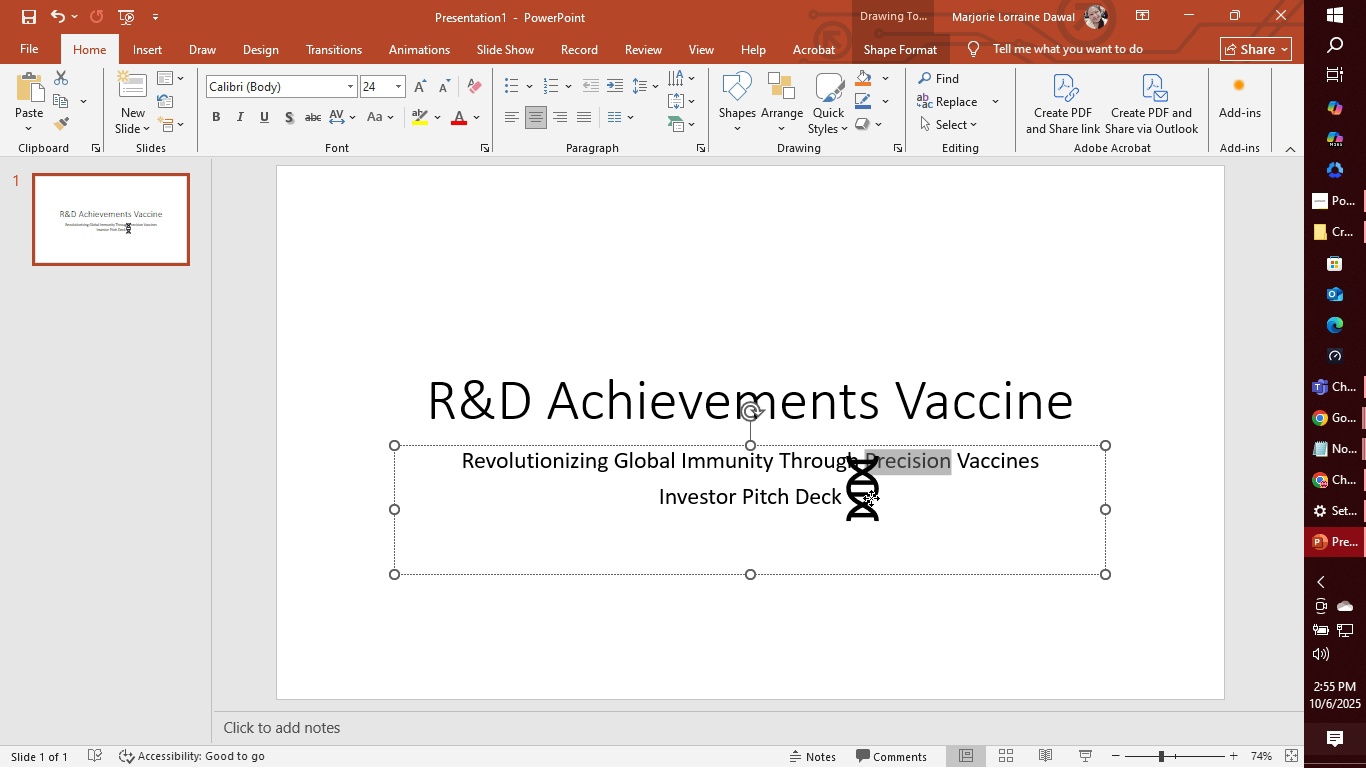 
left_click([871, 498])
 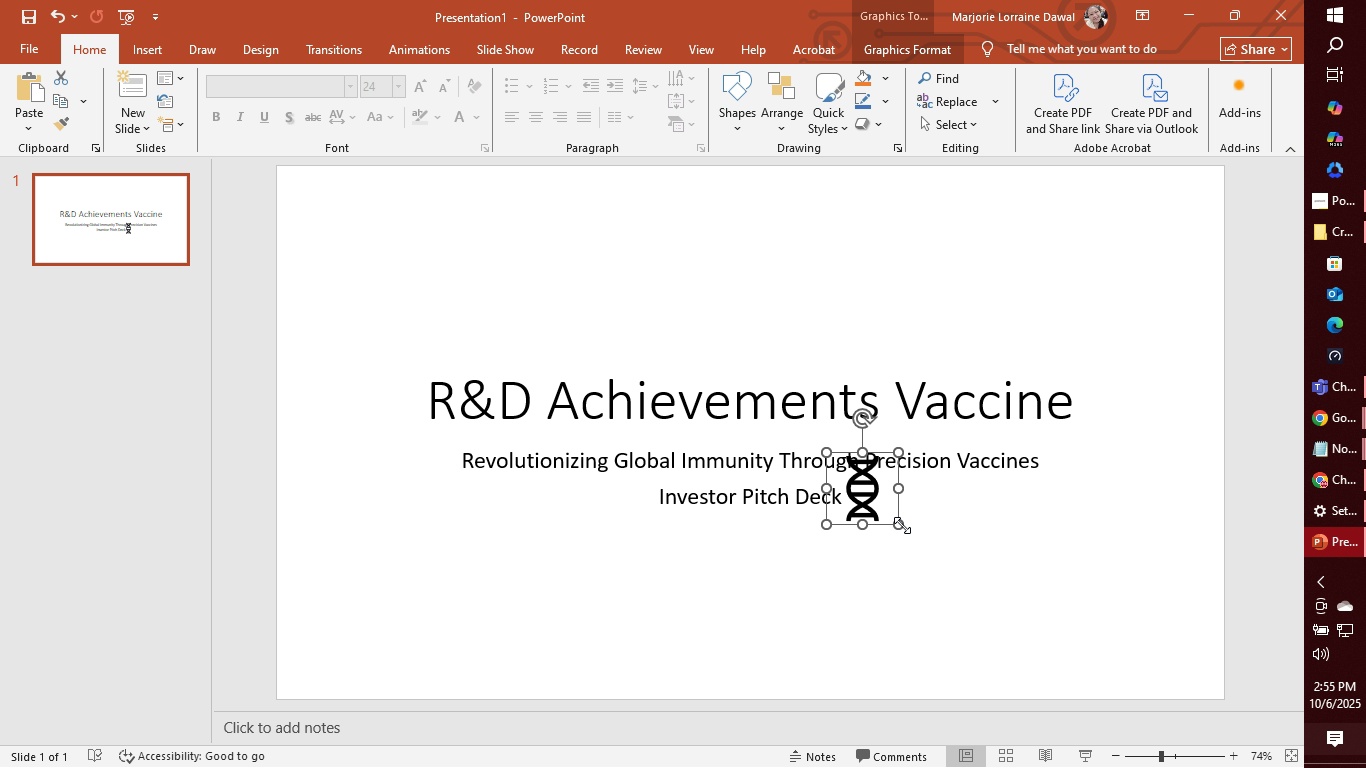 
left_click_drag(start_coordinate=[902, 525], to_coordinate=[869, 491])
 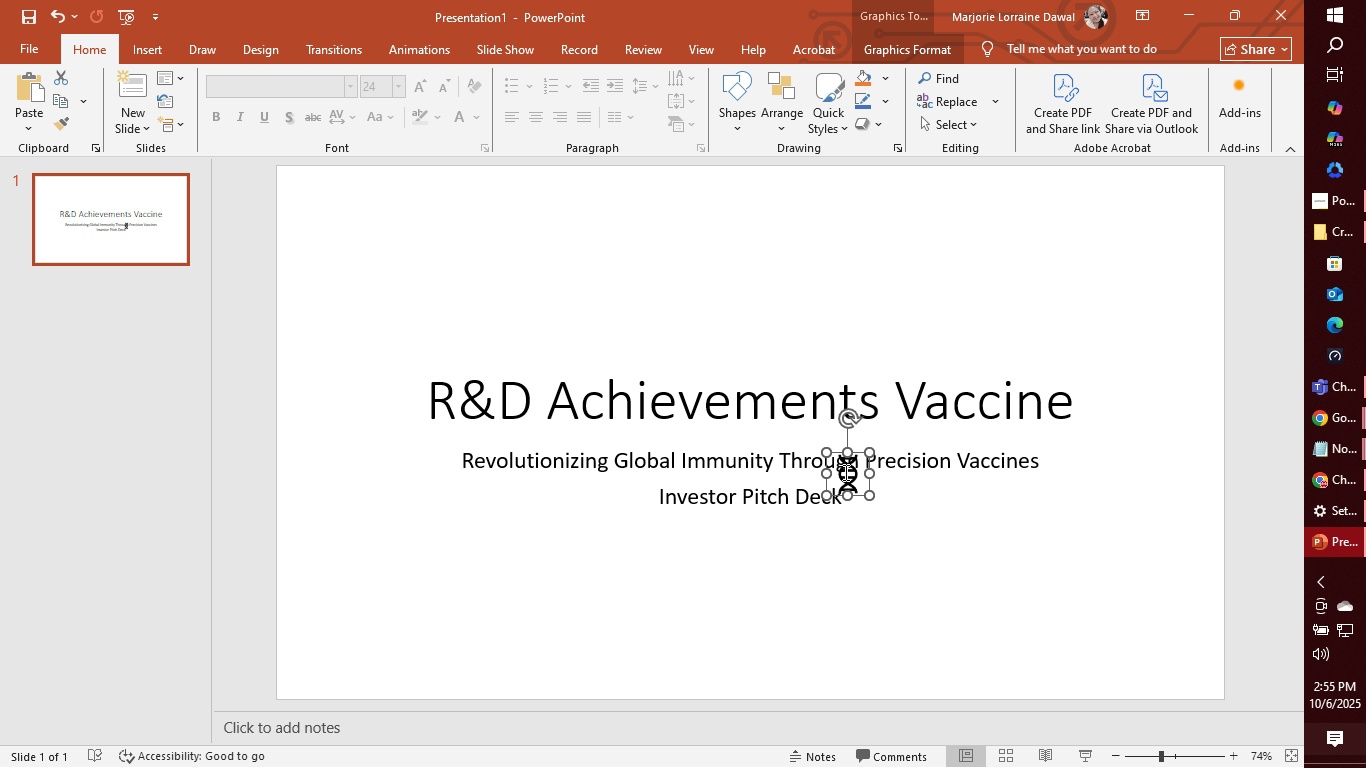 
left_click_drag(start_coordinate=[844, 472], to_coordinate=[850, 485])
 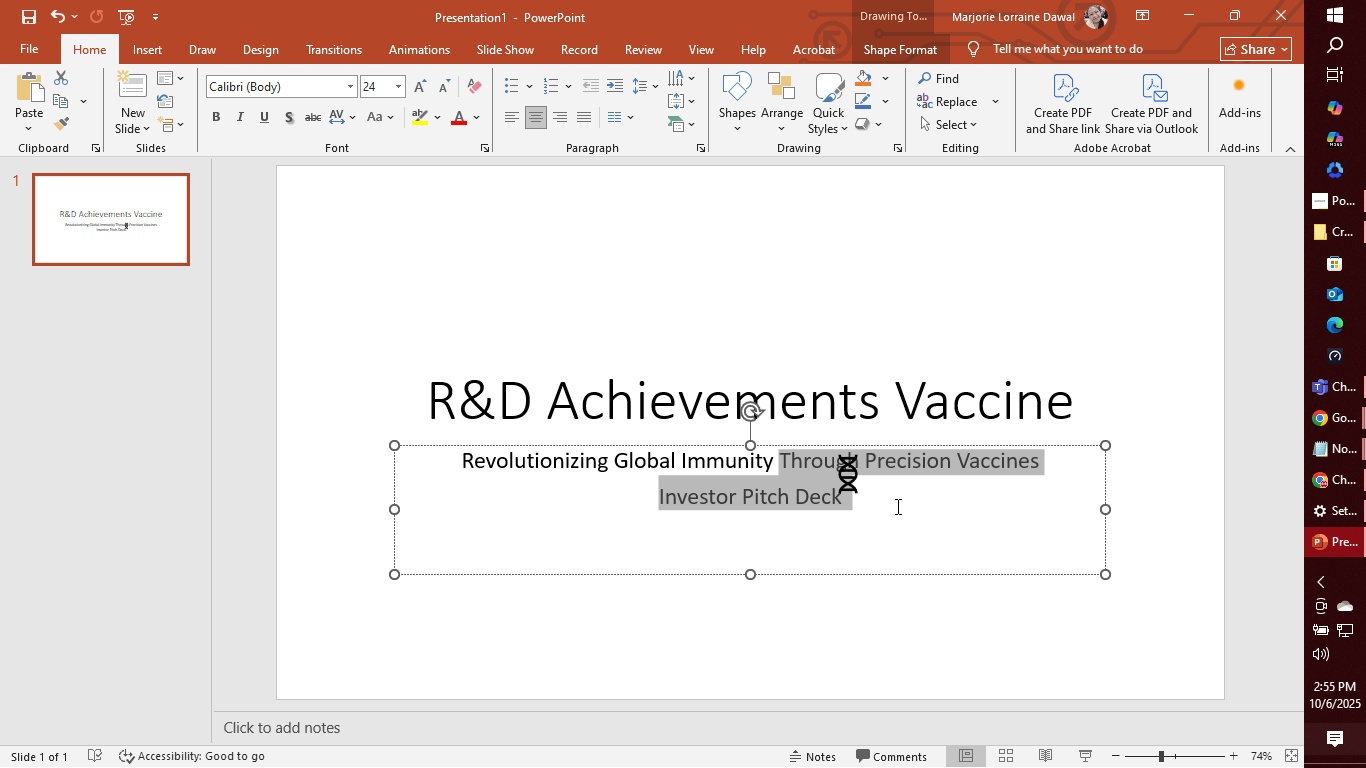 
left_click([896, 506])
 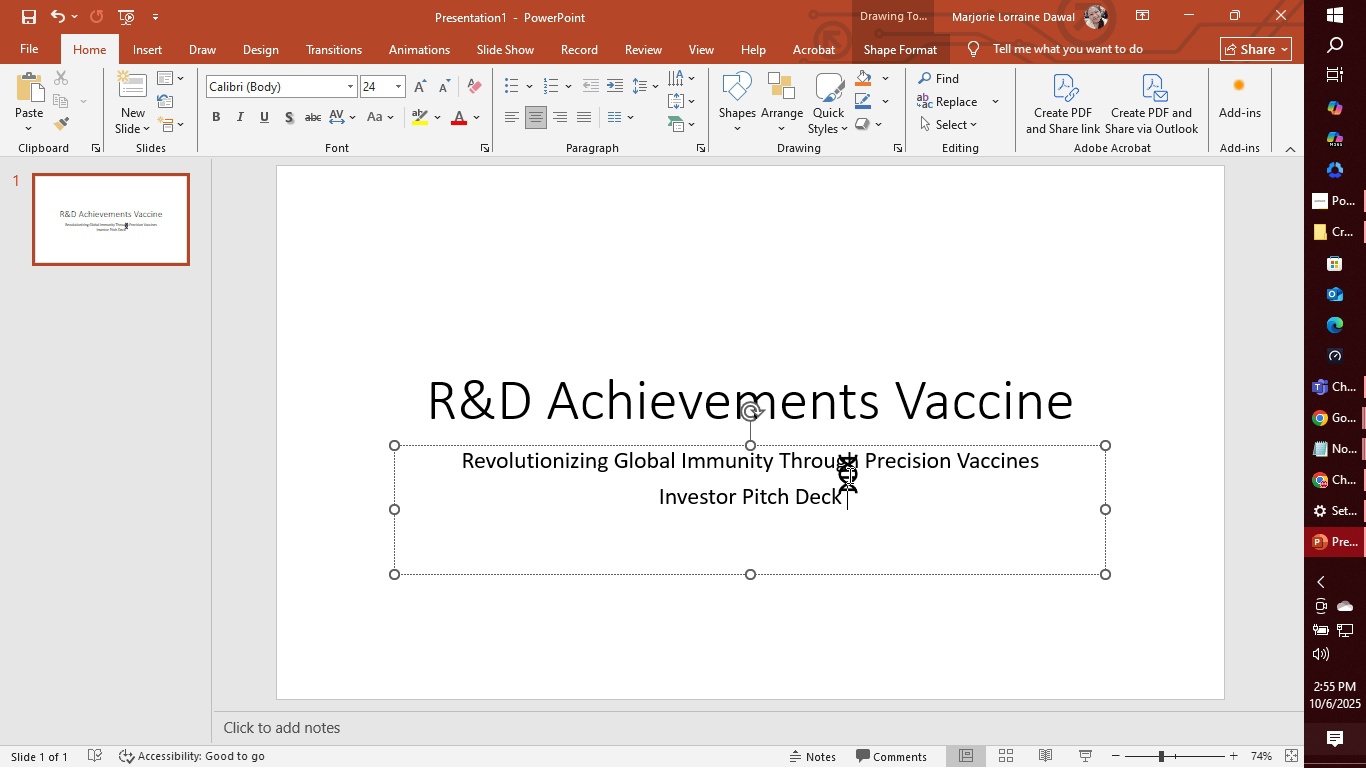 
left_click([848, 475])
 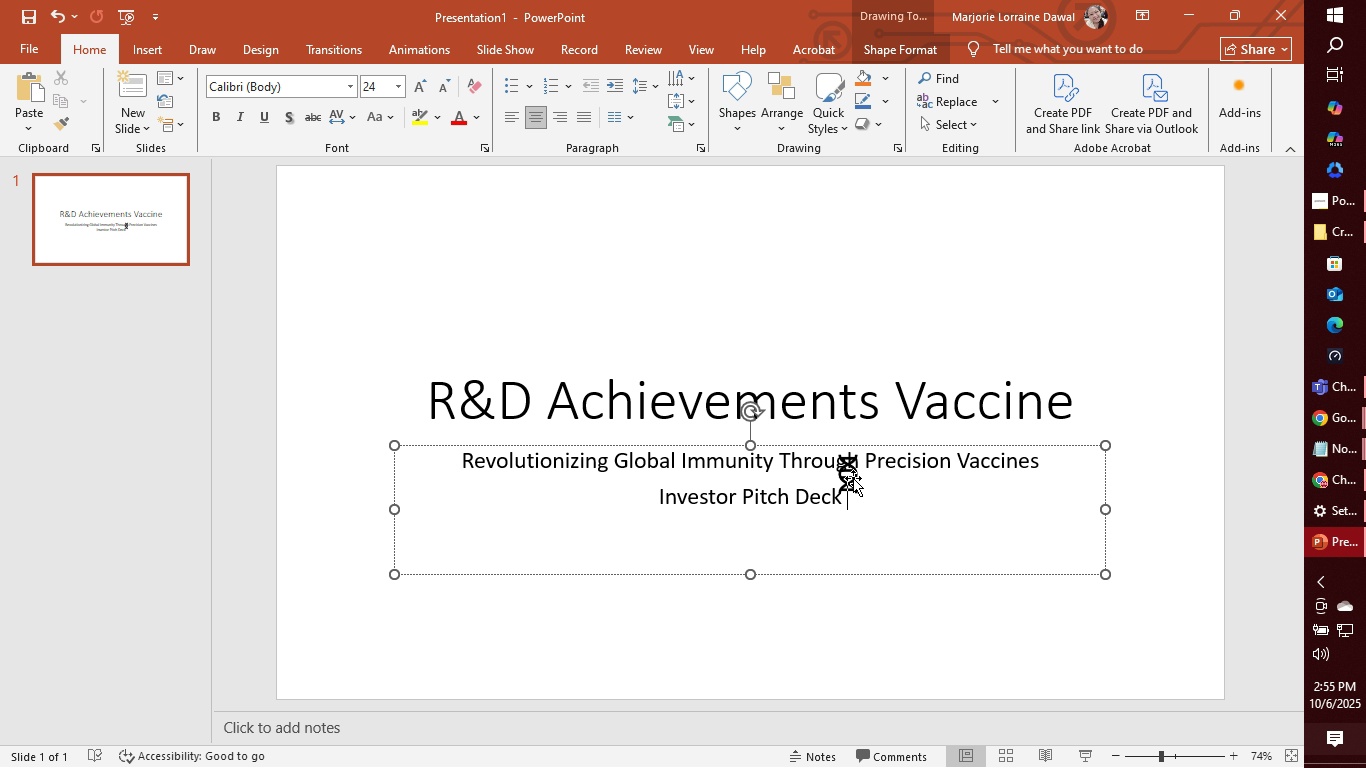 
left_click_drag(start_coordinate=[853, 478], to_coordinate=[862, 500])
 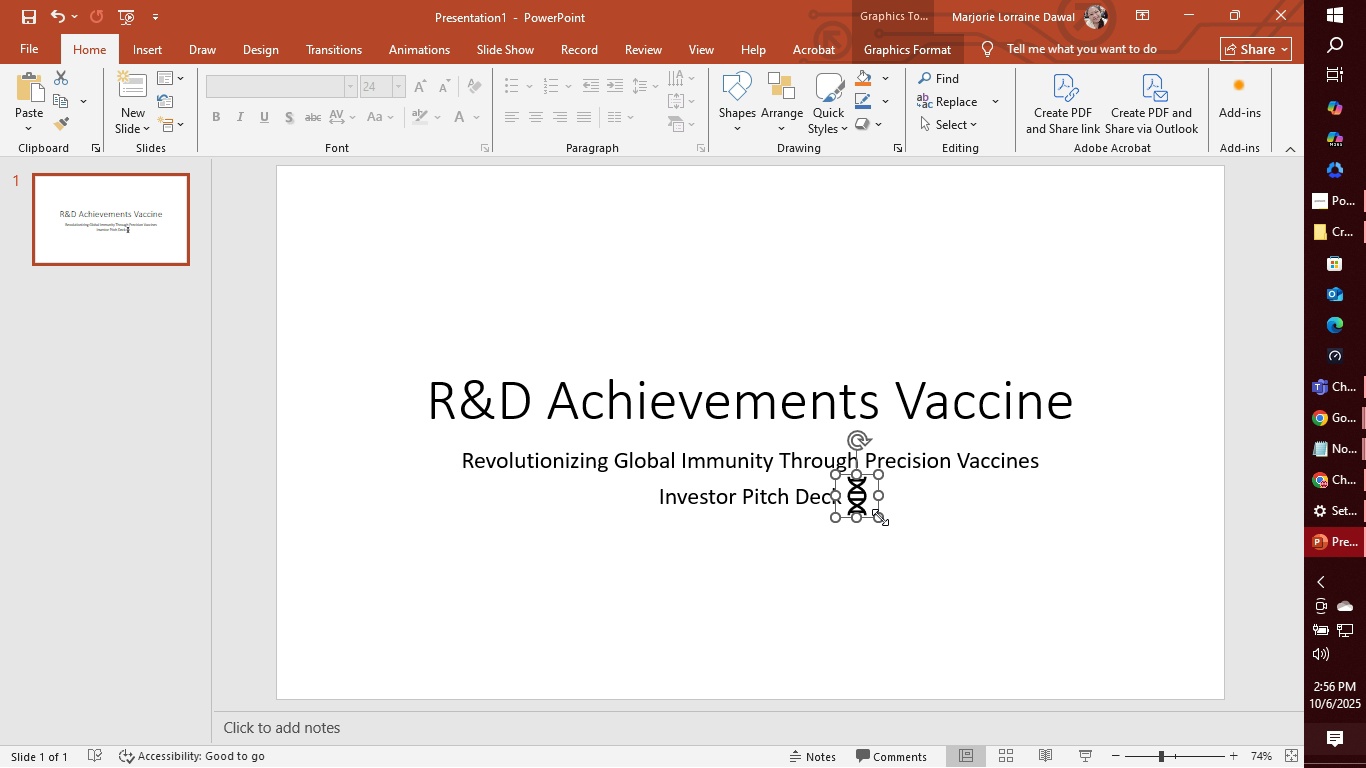 
wait(6.59)
 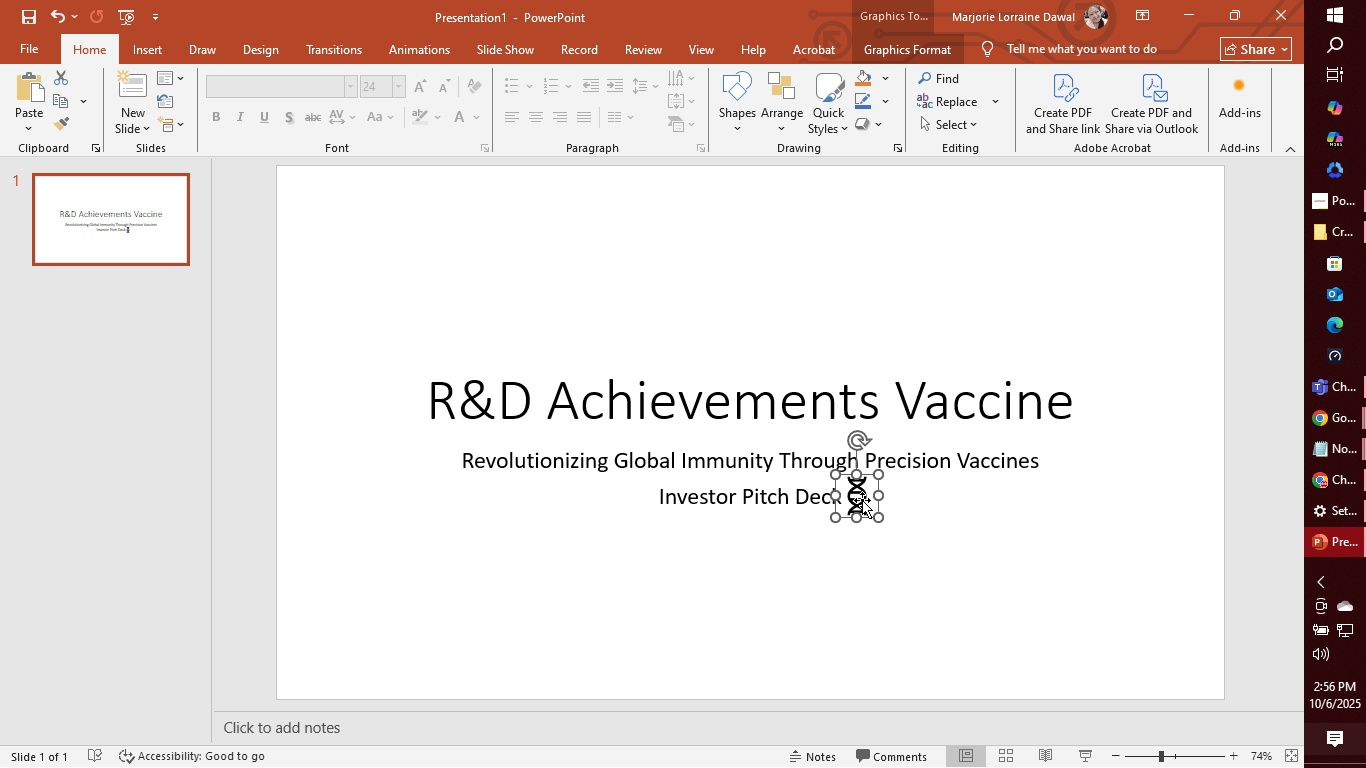 
key(Backspace)
 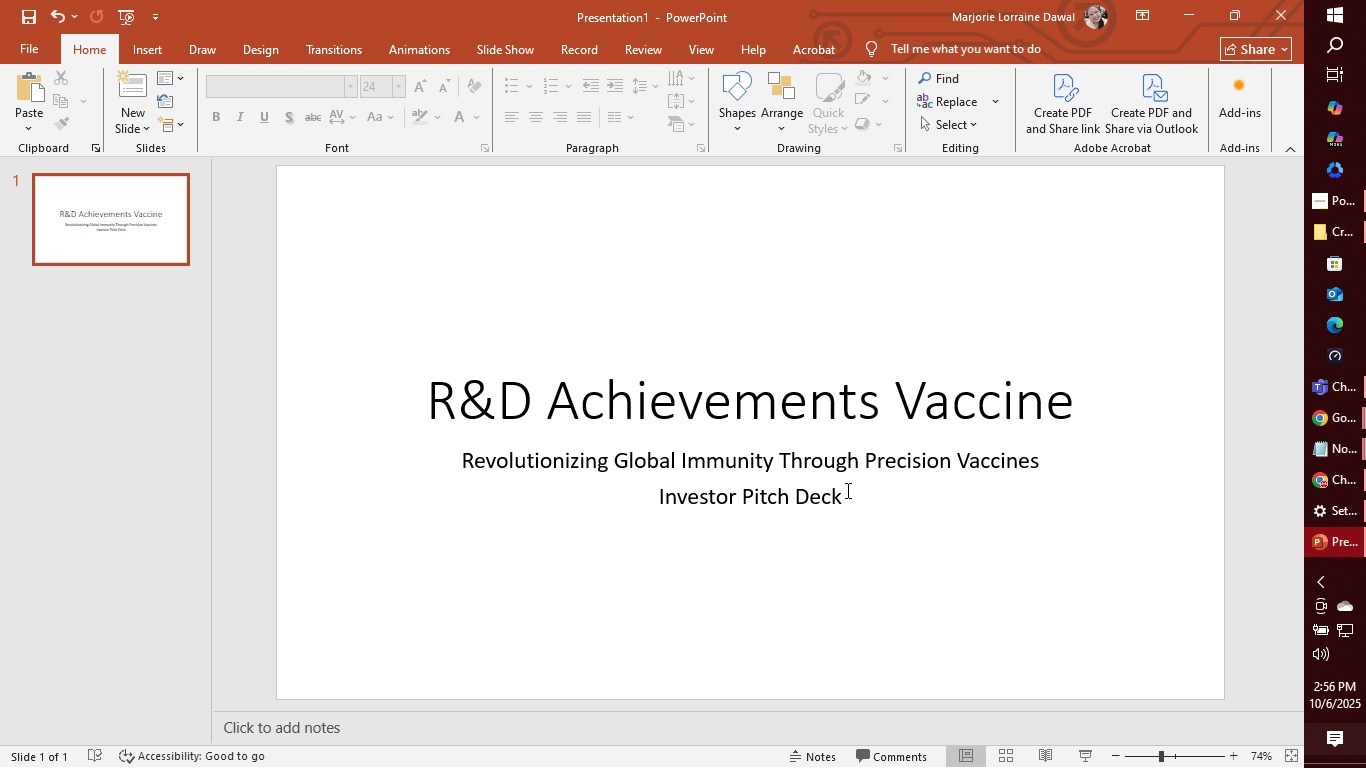 
left_click([863, 493])
 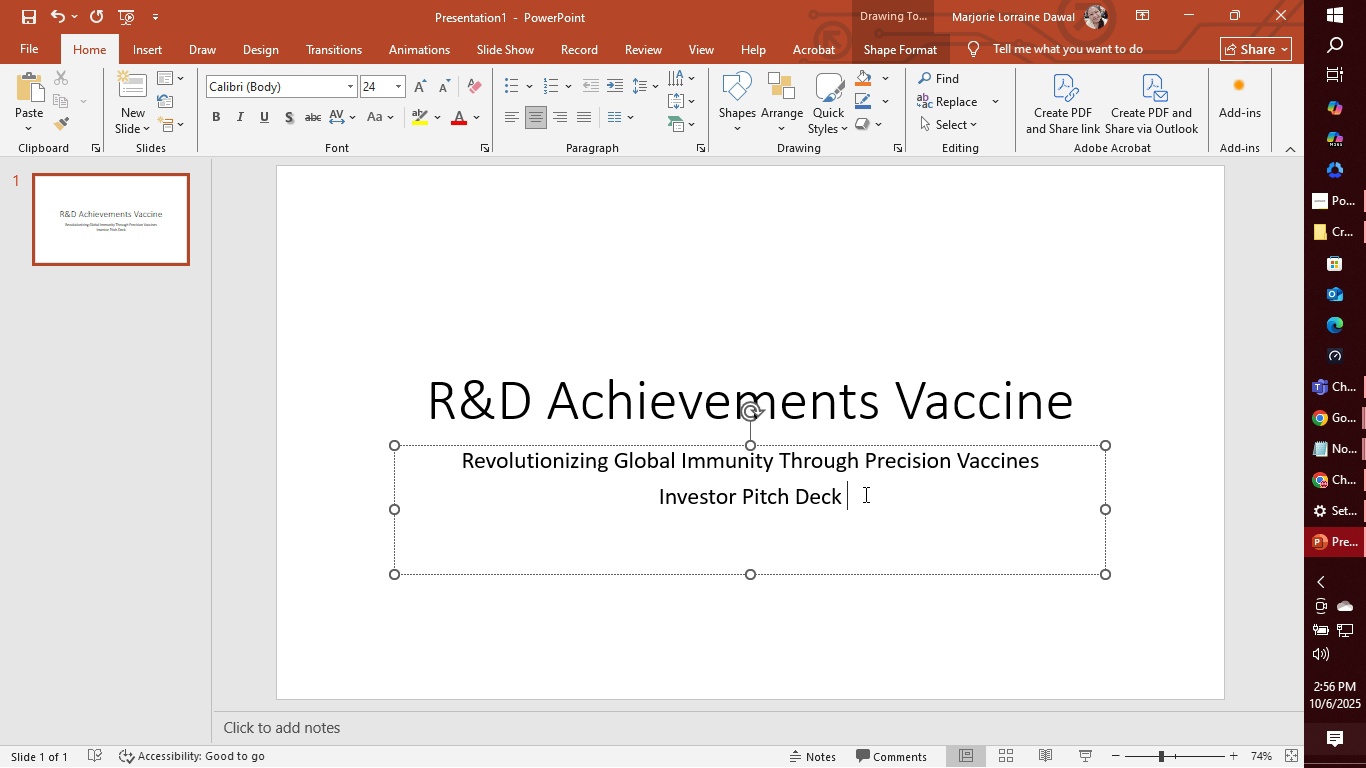 
wait(17.52)
 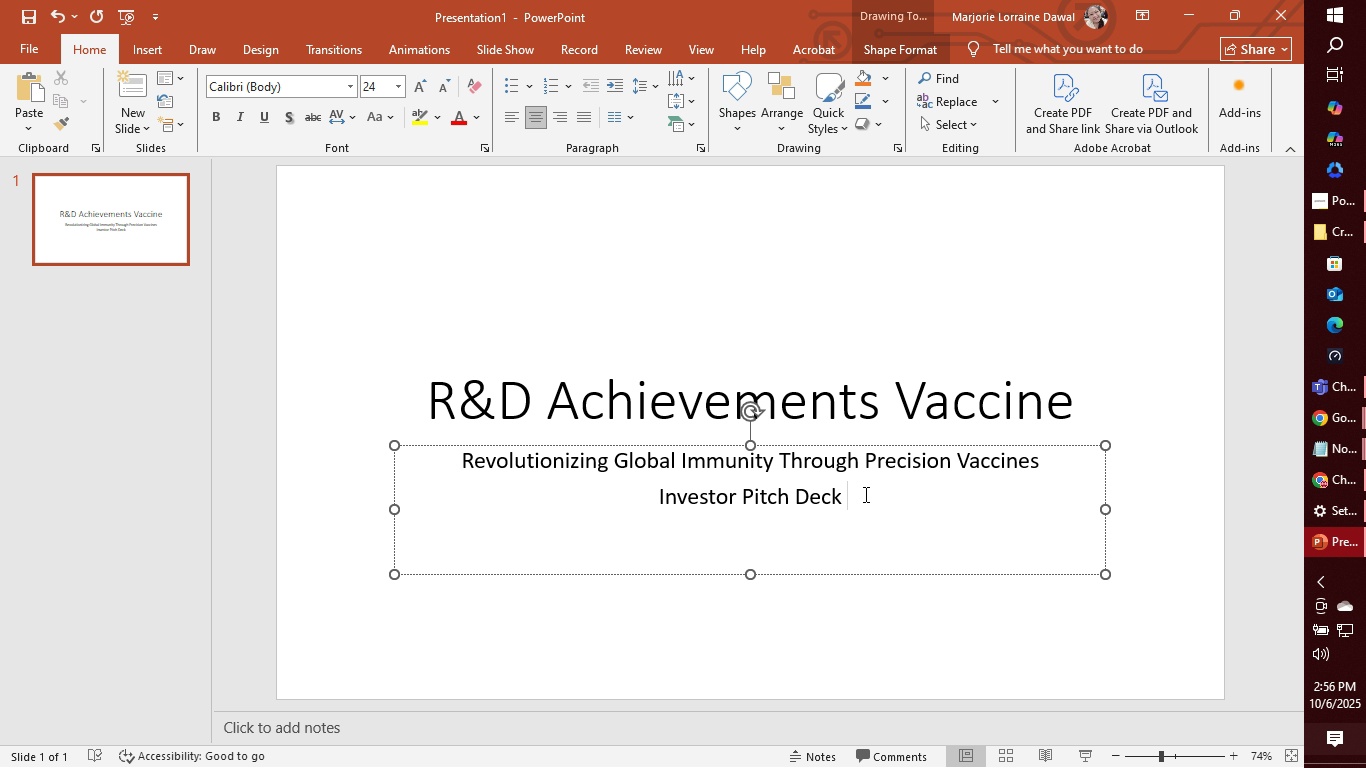 
key(Shift+Unknown)
 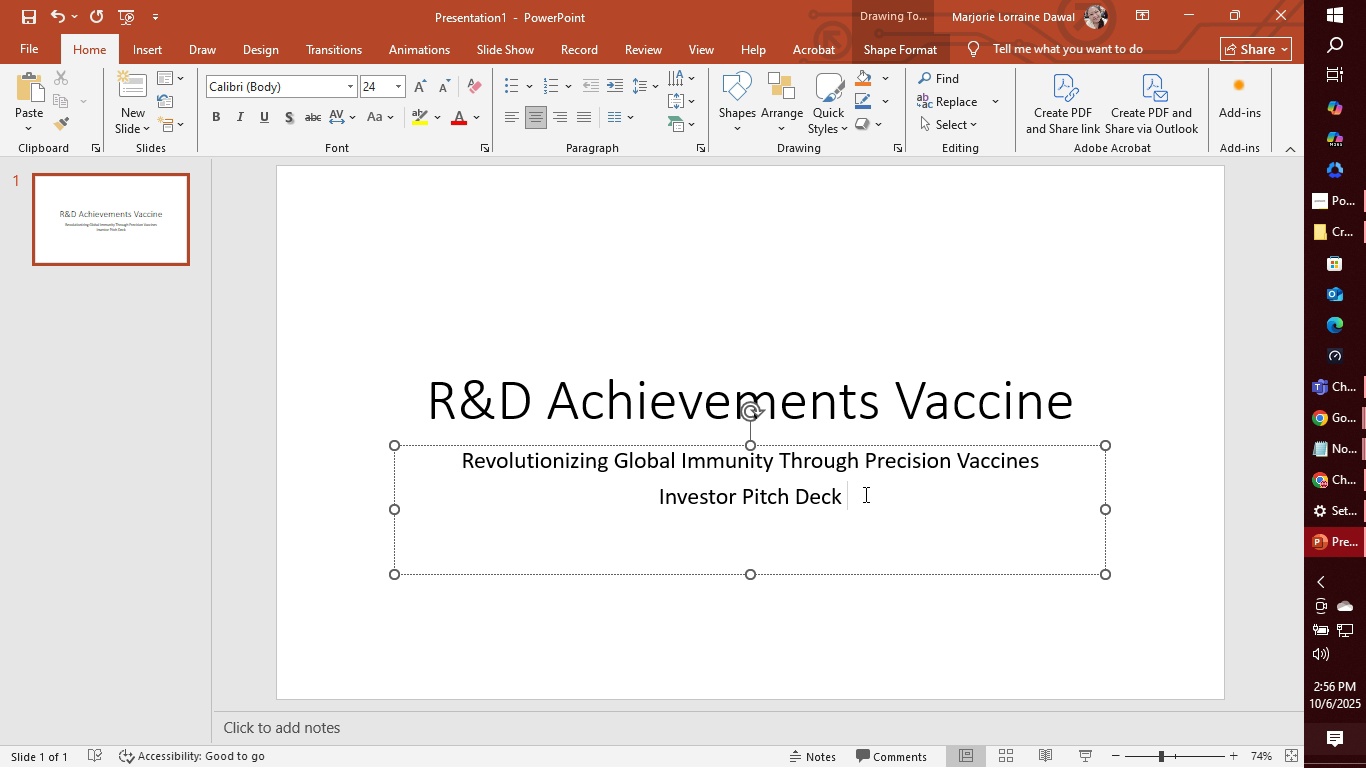 
key(Control+ControlLeft)
 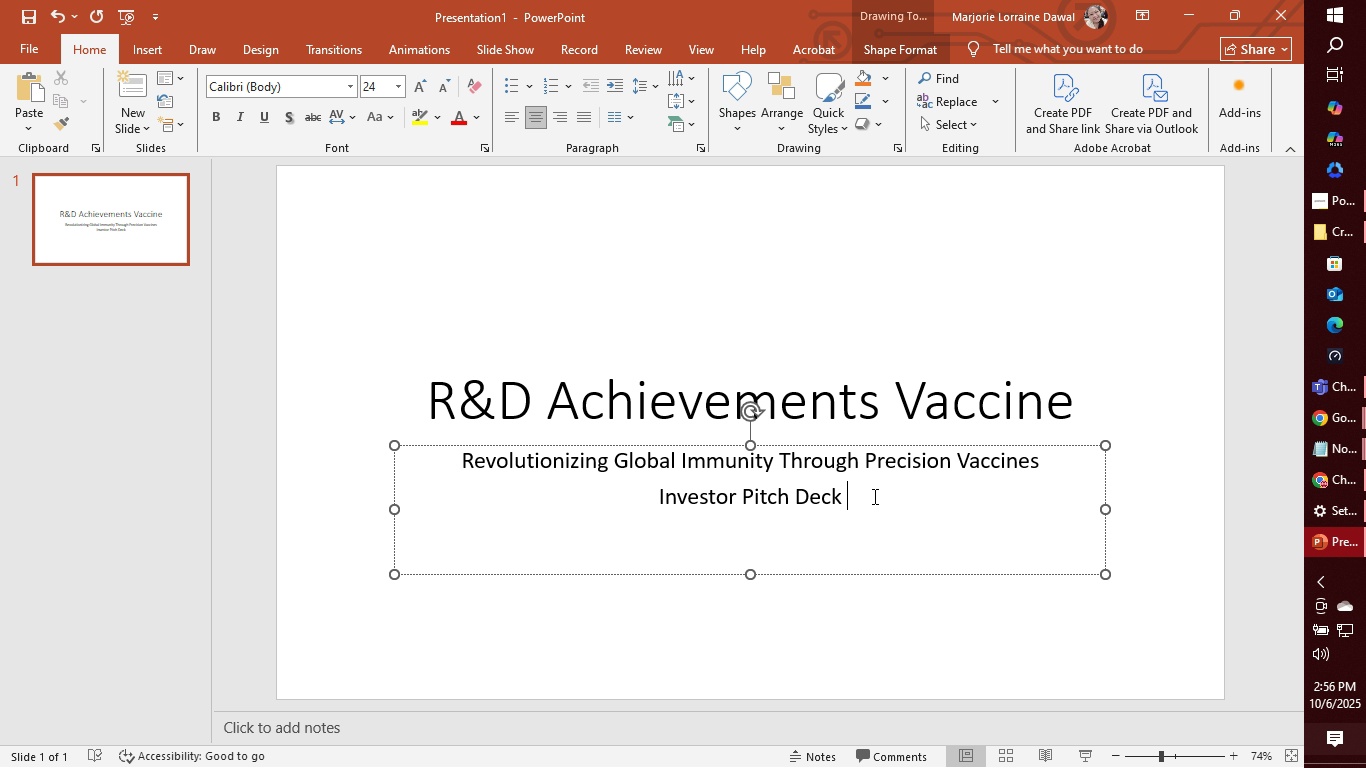 
key(Shift+Unknown)
 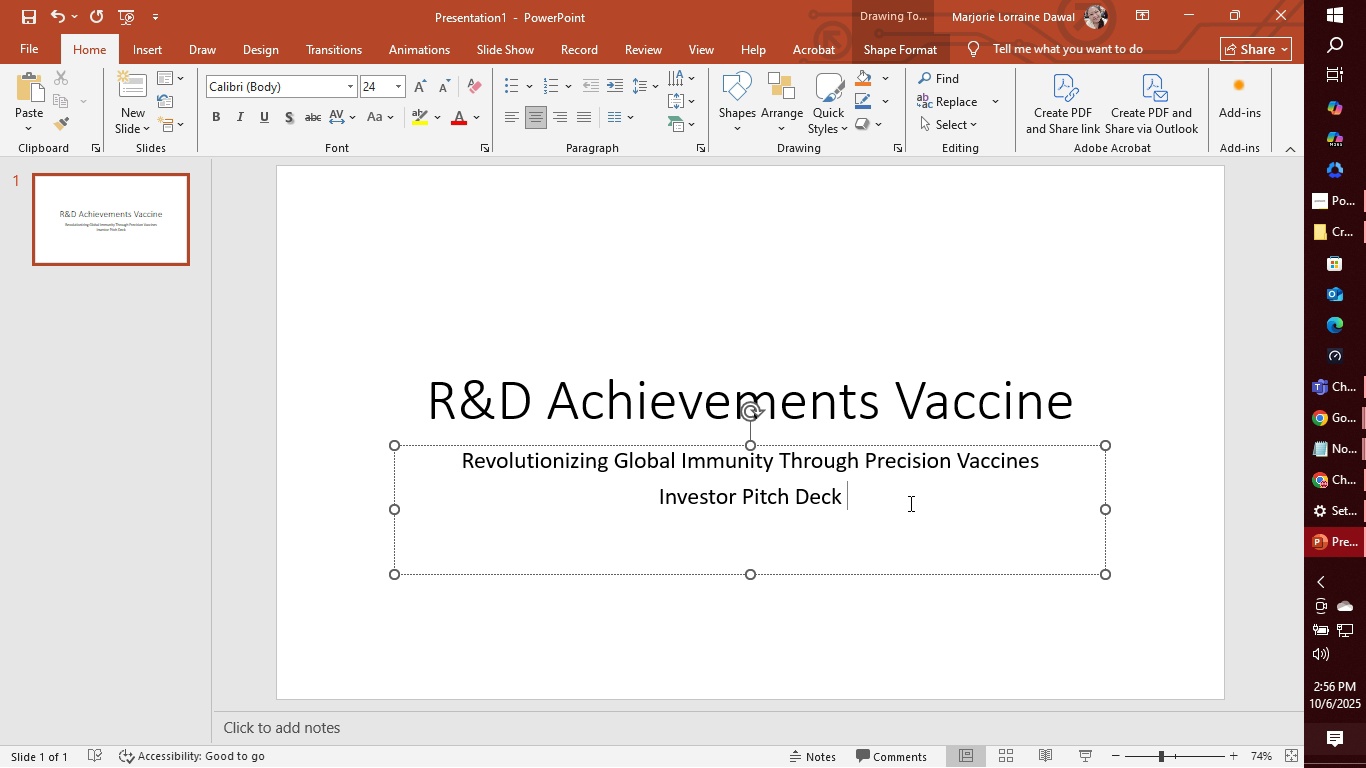 
key(Shift+Slash)
 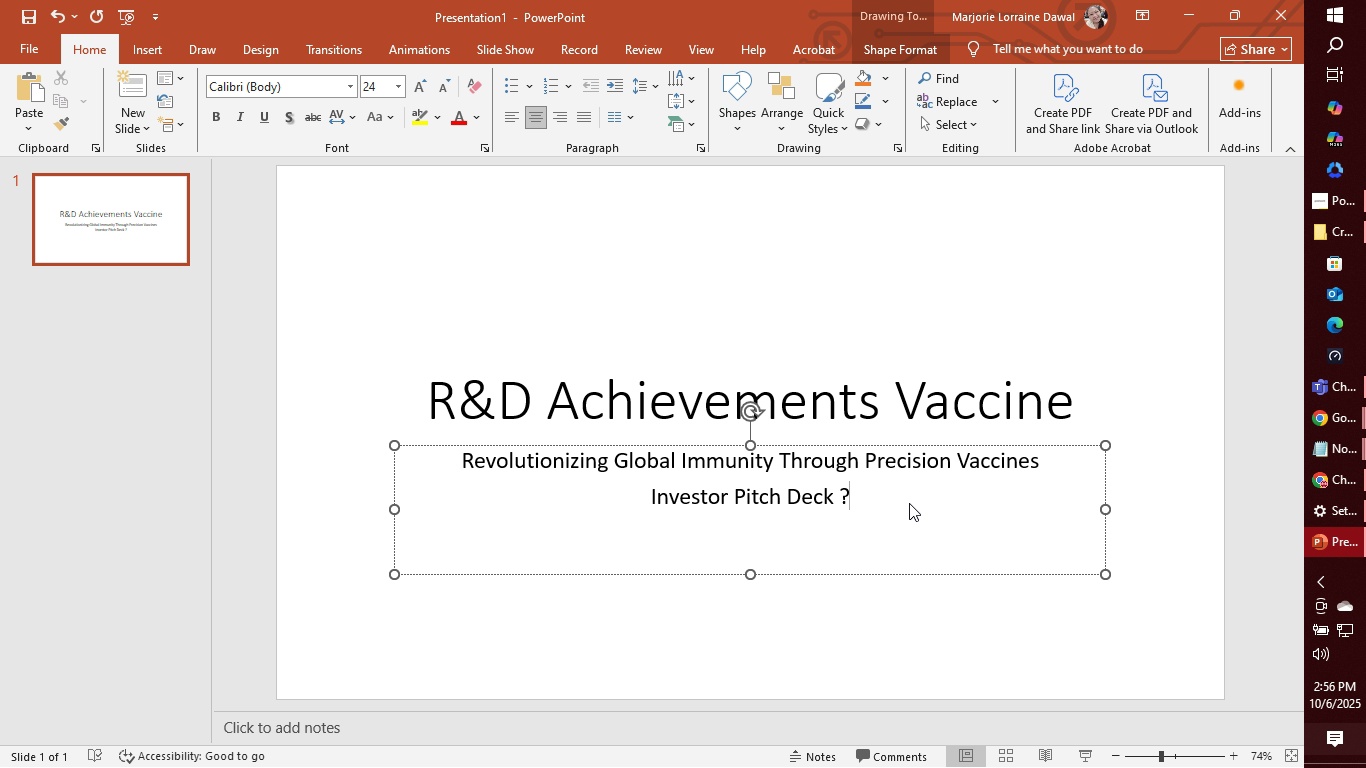 
key(Backspace)
 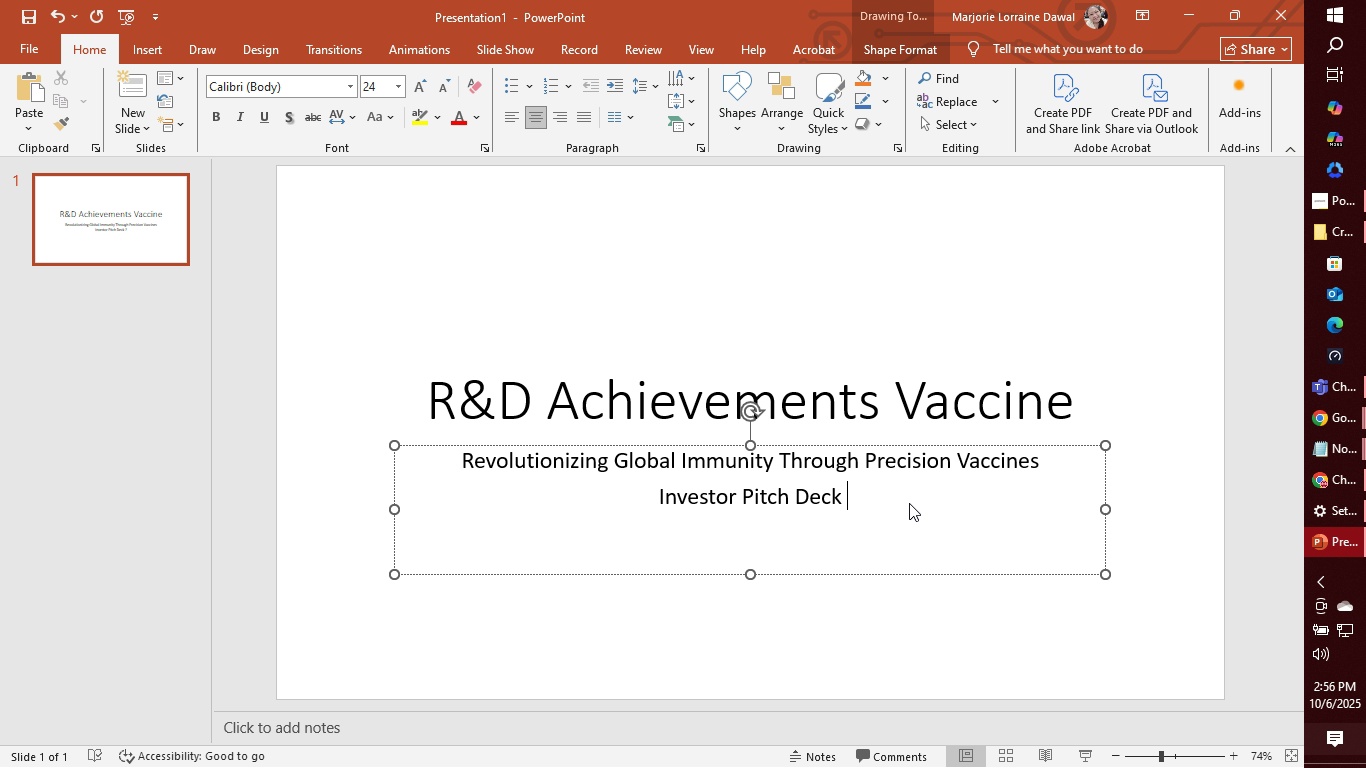 
key(Shift+Period)
 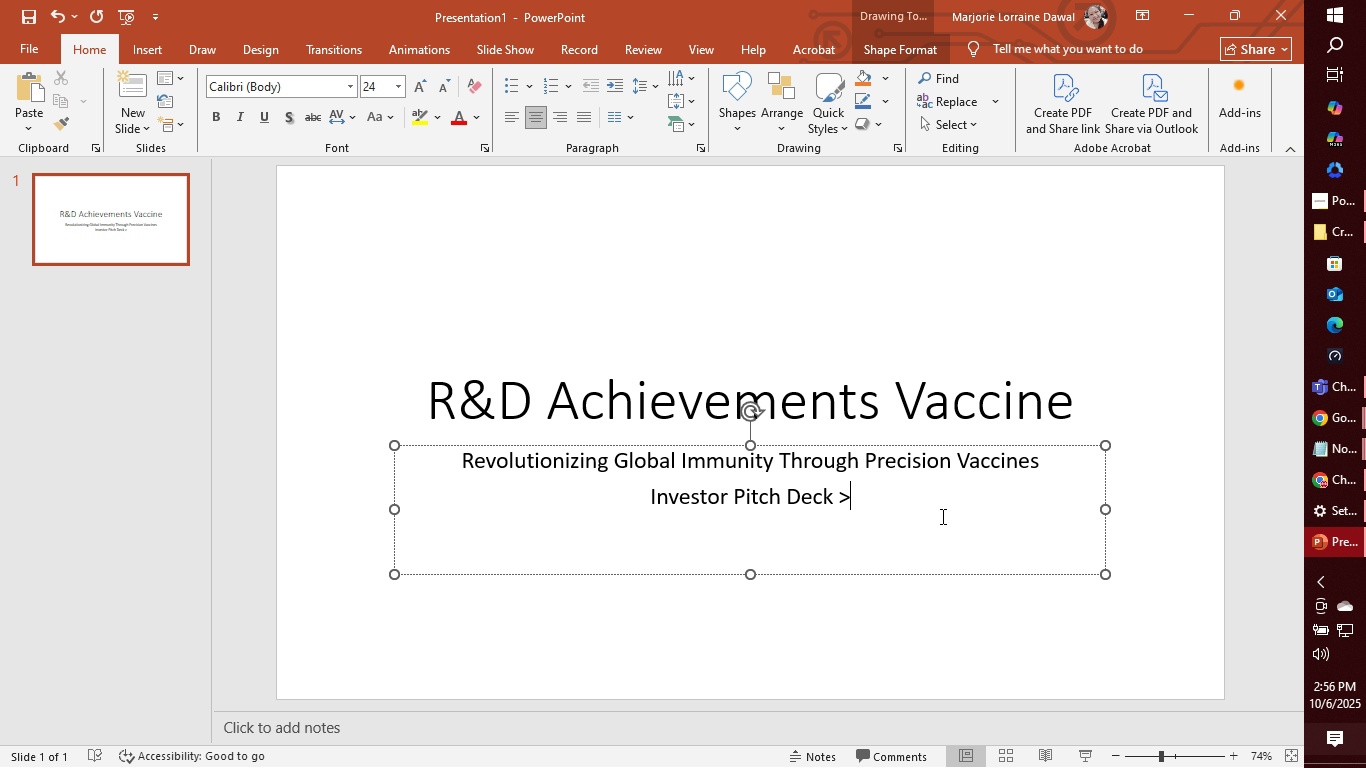 
key(Backspace)
 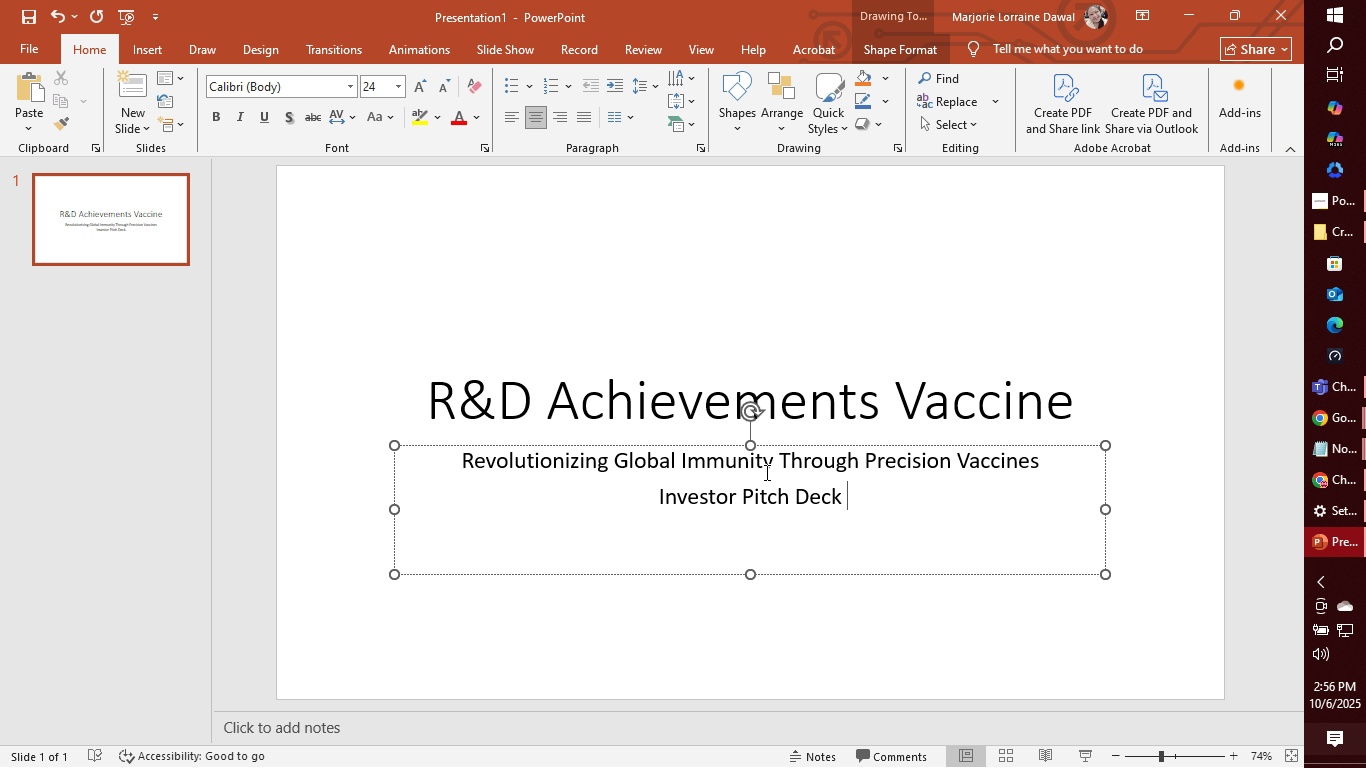 
hold_key(key=ShiftLeft, duration=0.36)
 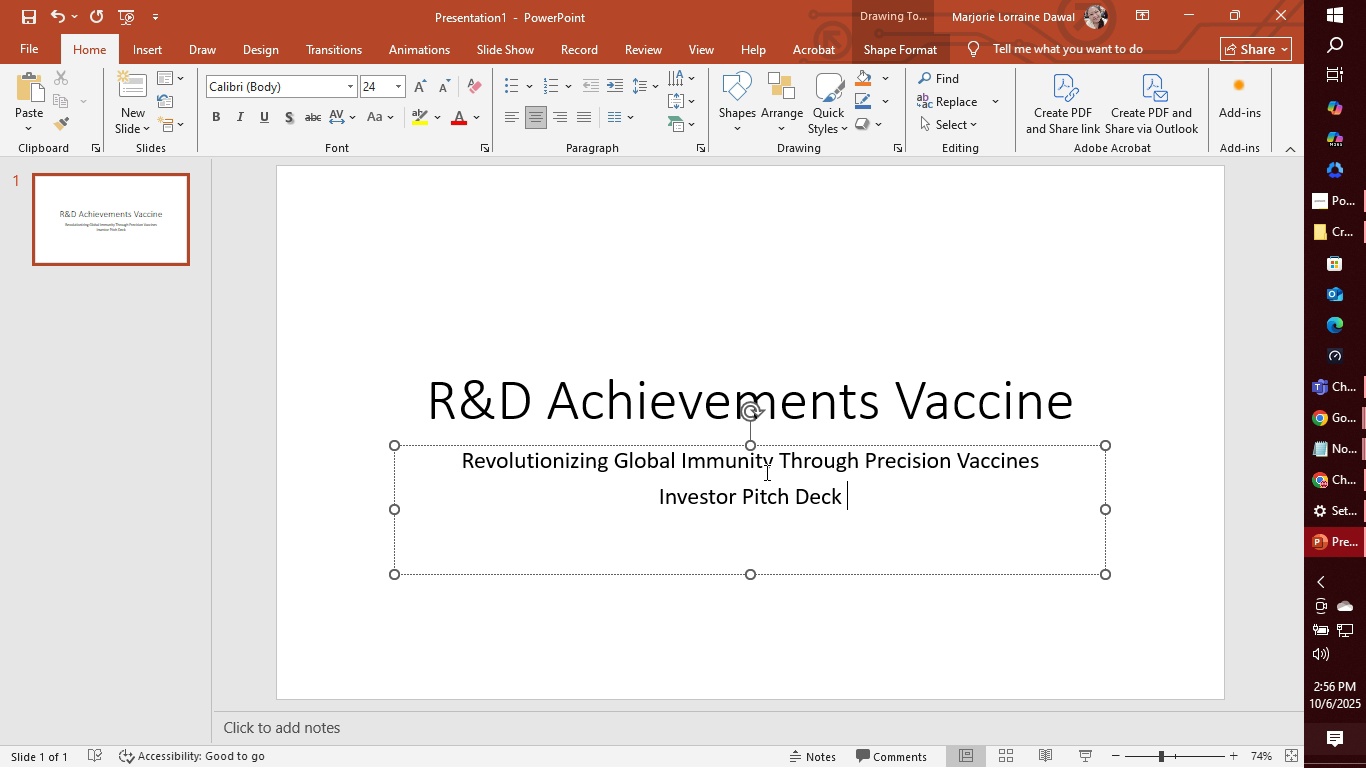 
key(Shift+Unknown)
 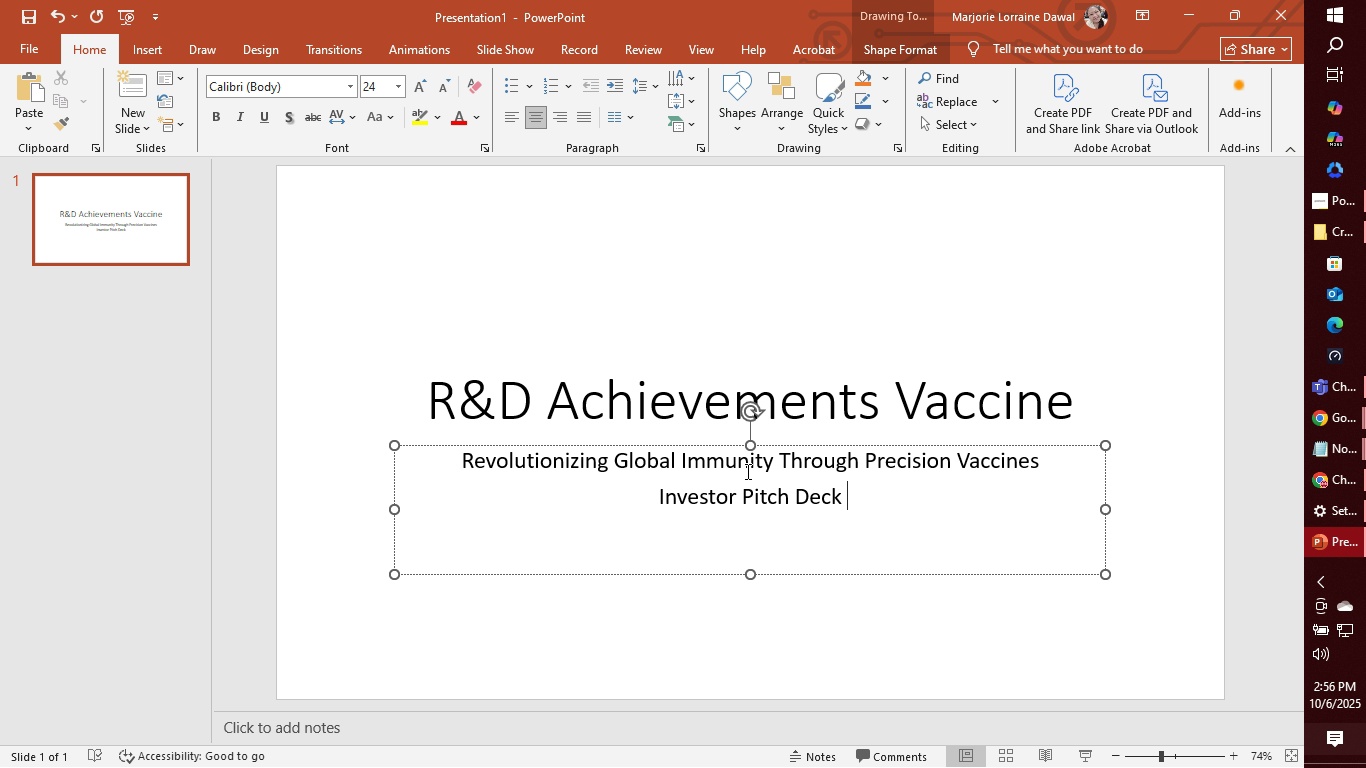 
key(Shift+Equal)
 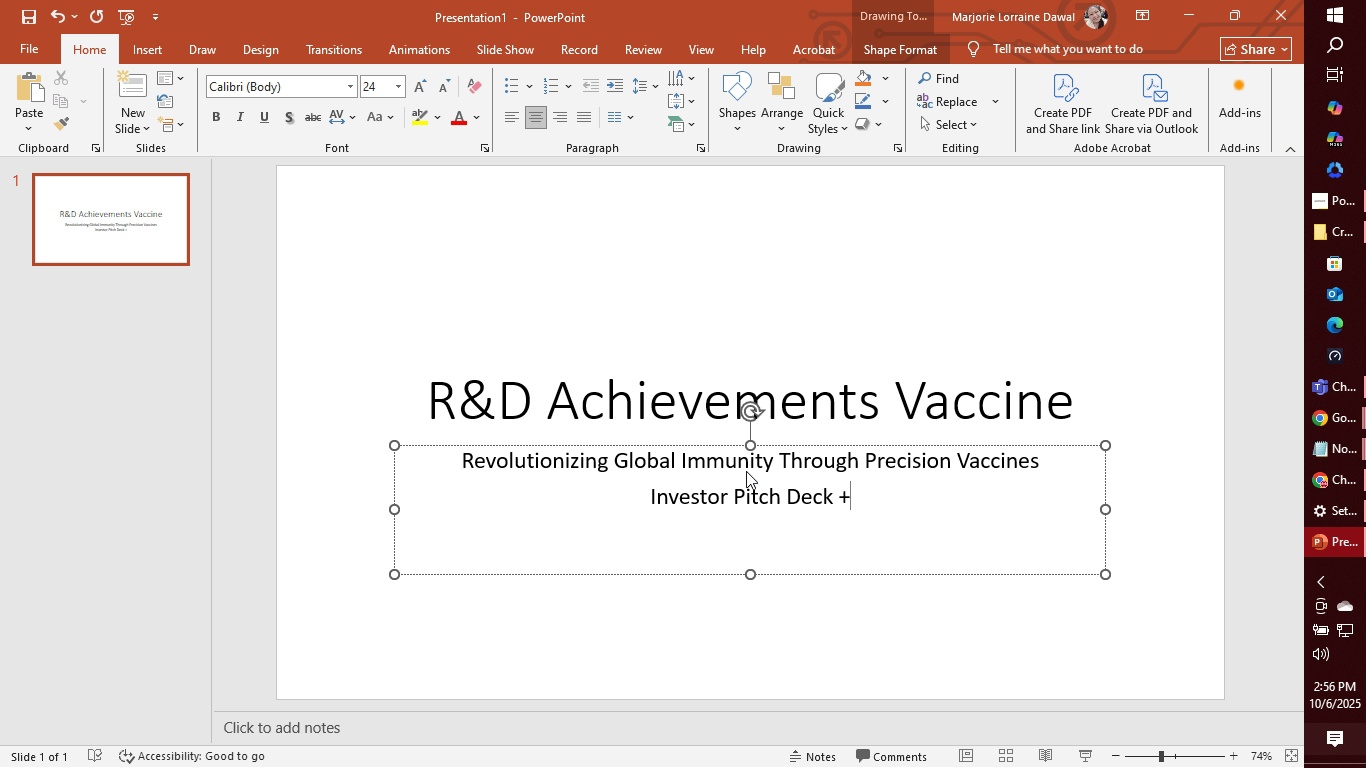 
key(Backspace)
 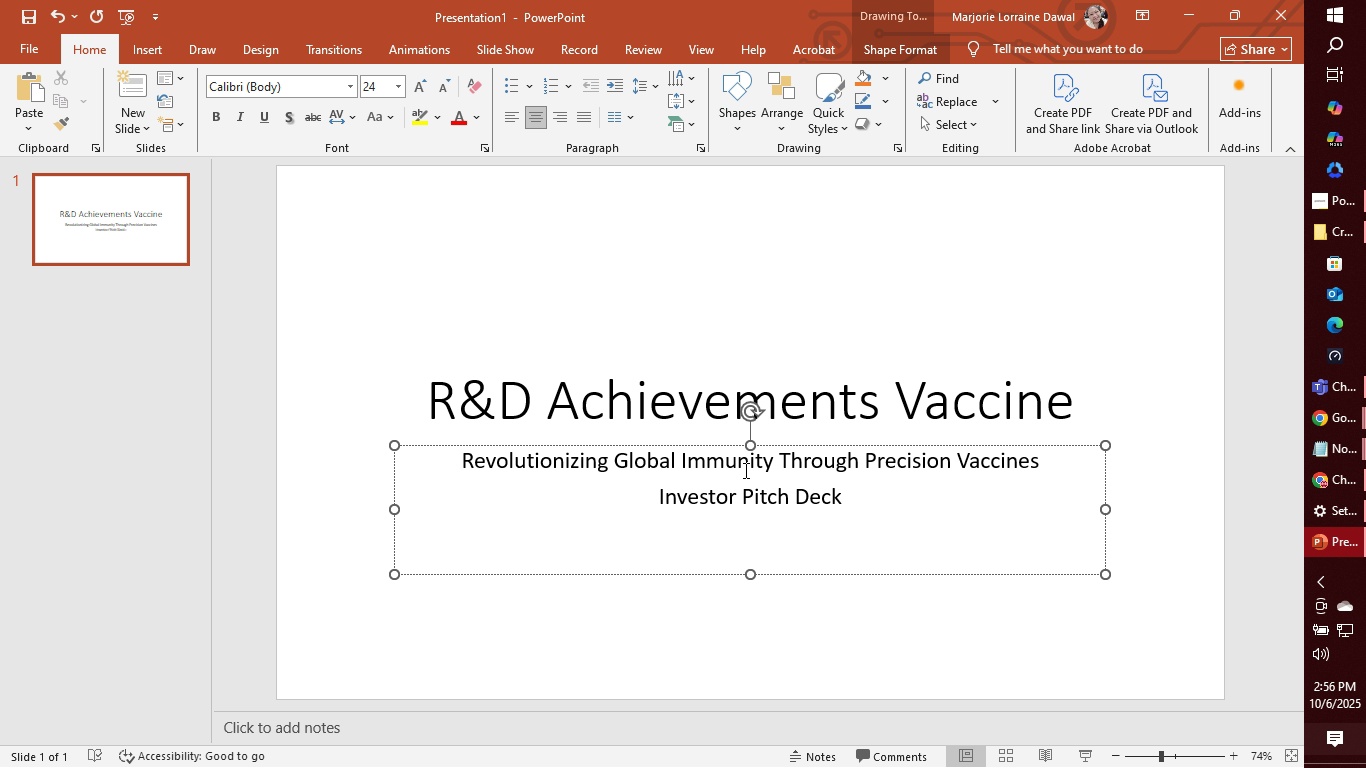 
key(Shift+Unknown)
 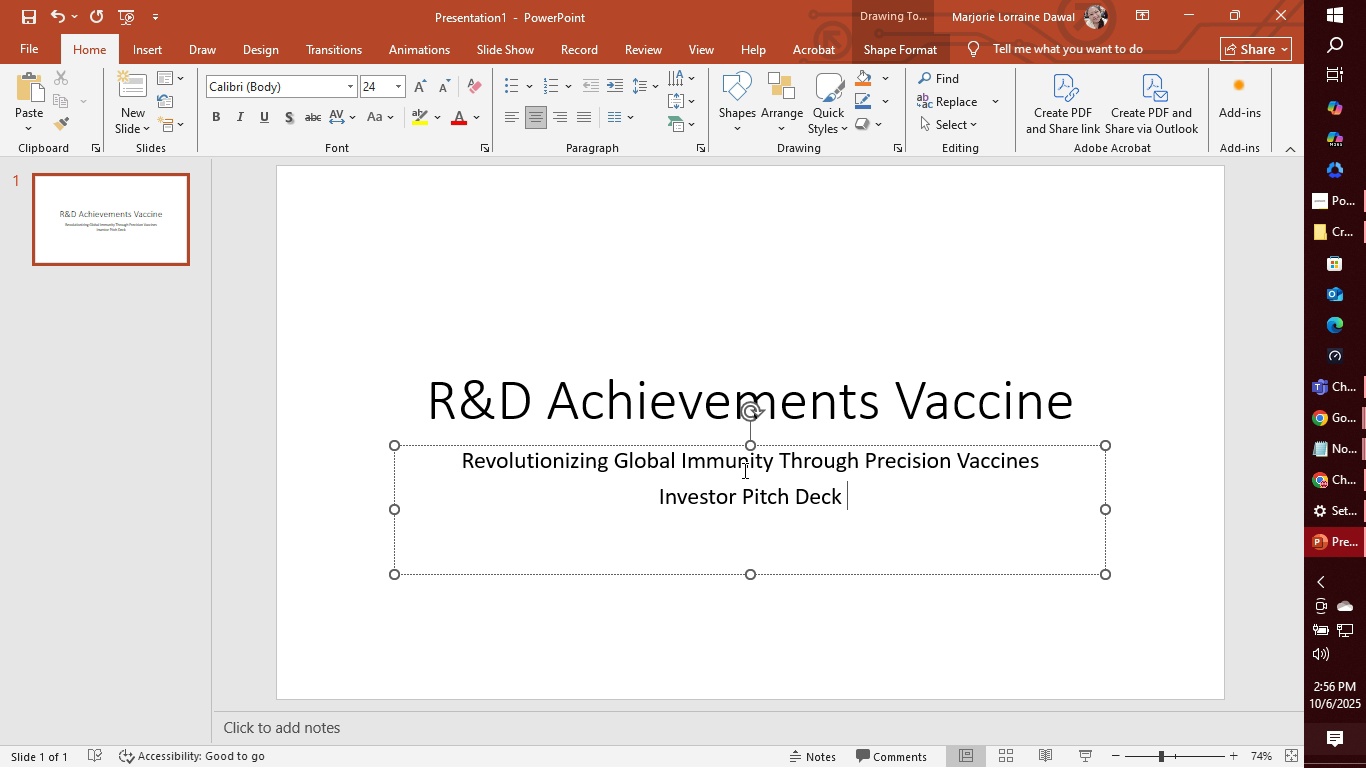 
wait(7.61)
 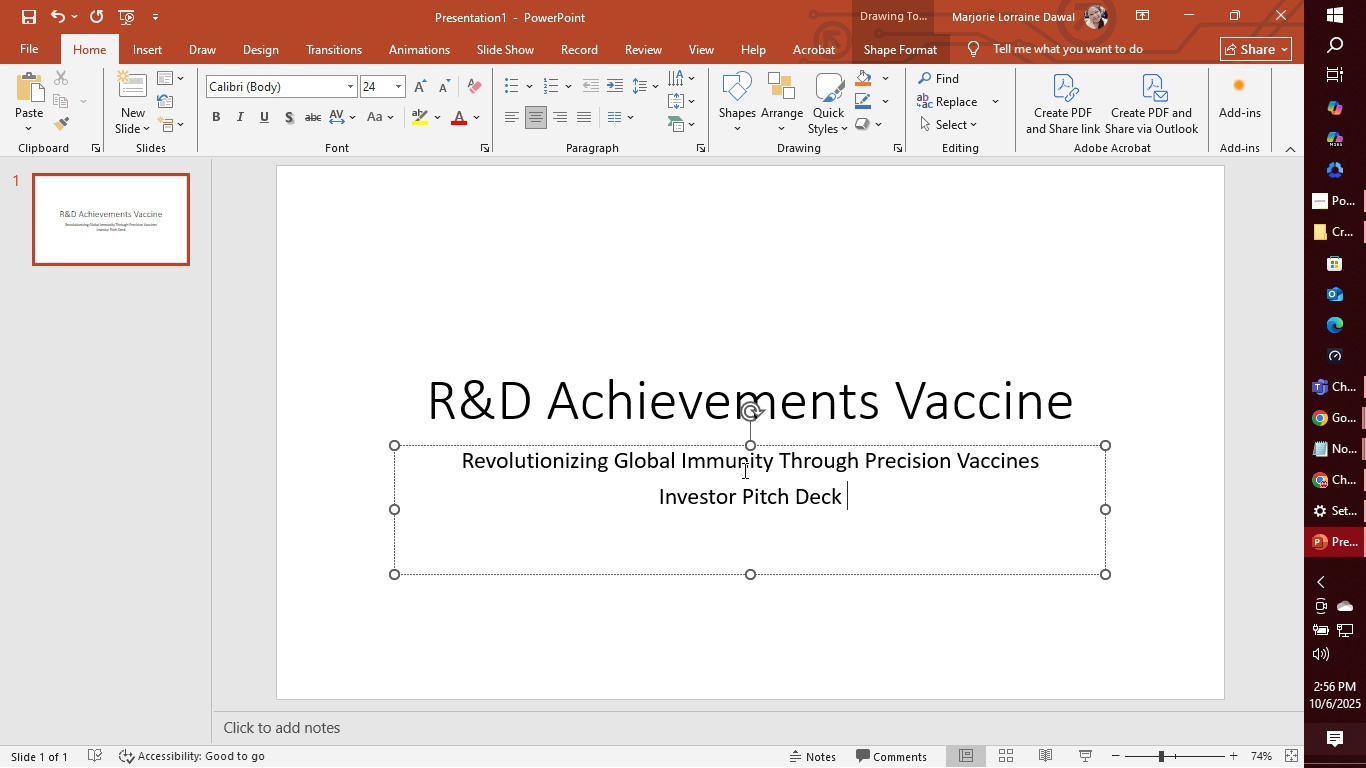 
key(Control+Shift+Unknown)
 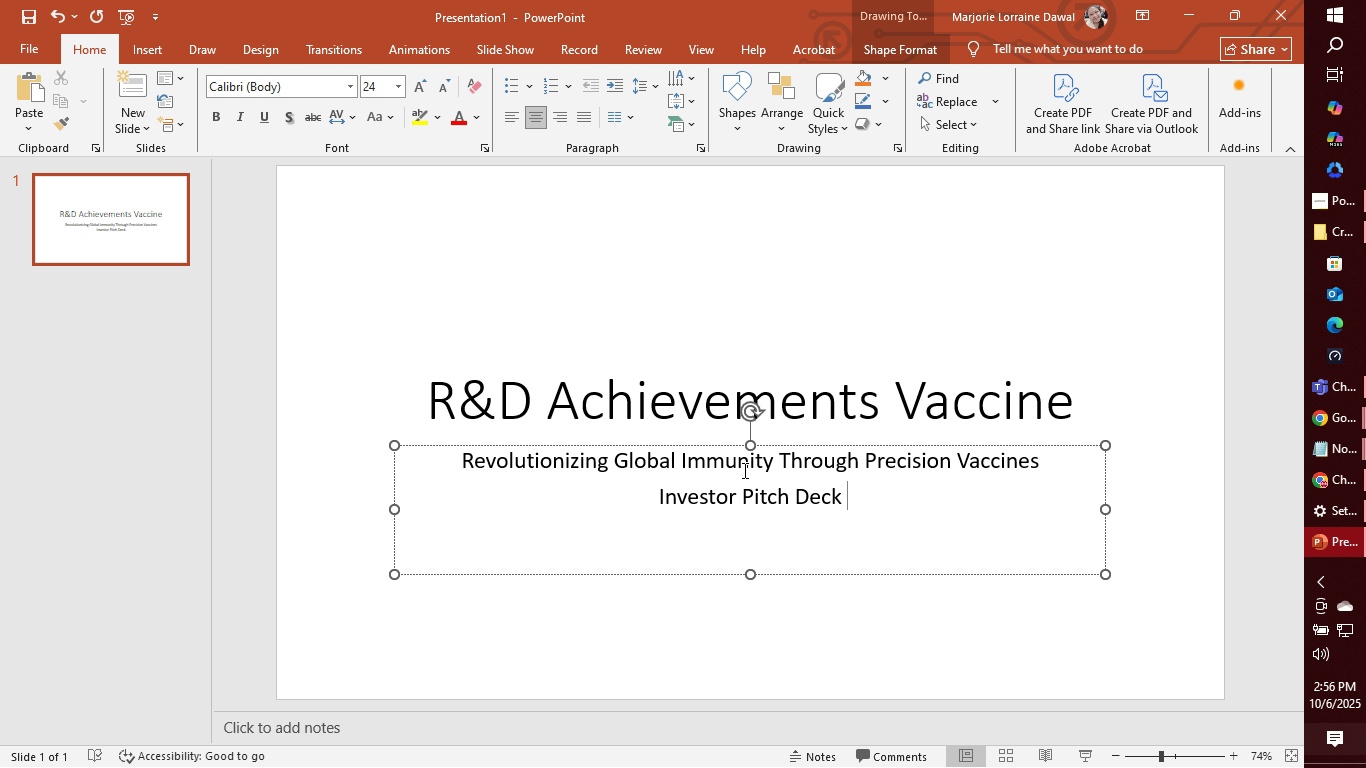 
hold_key(key=ShiftLeft, duration=1.51)
 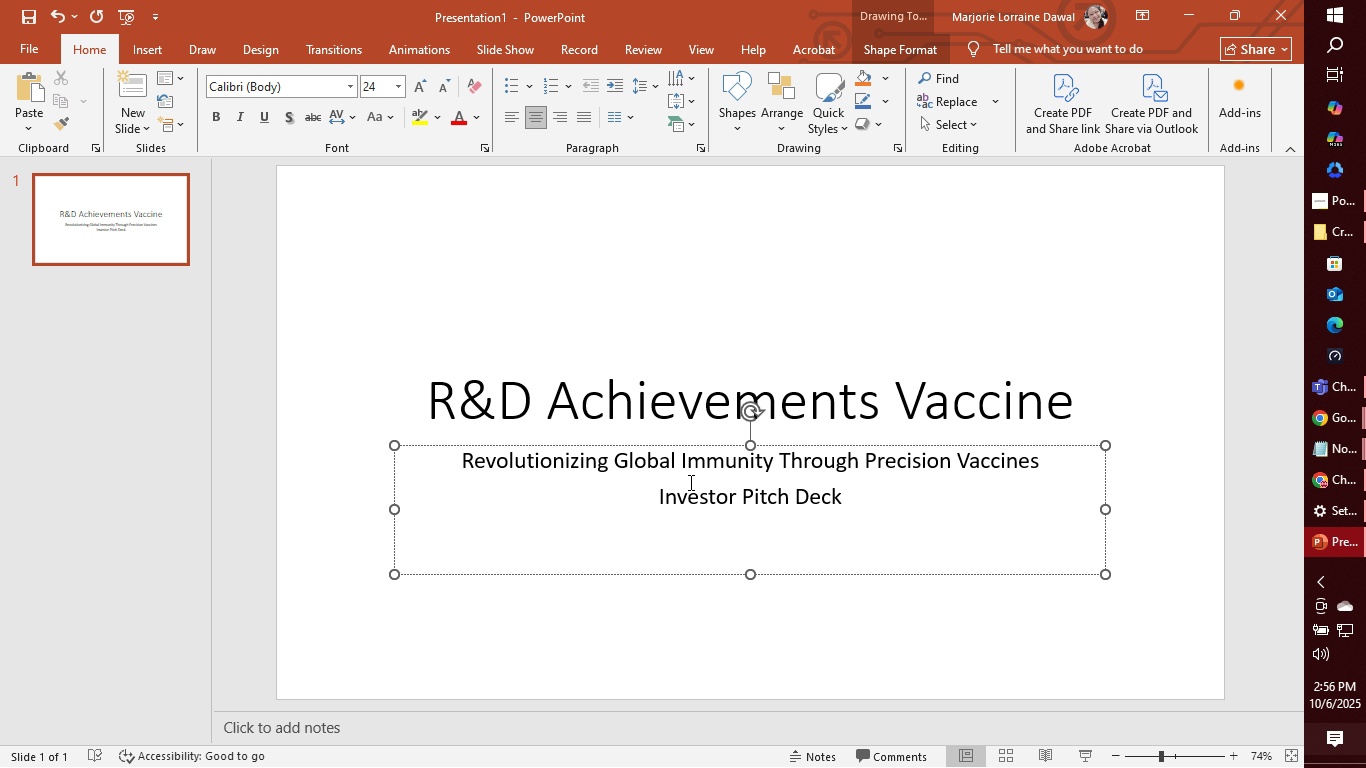 
hold_key(key=ShiftLeft, duration=1.42)
 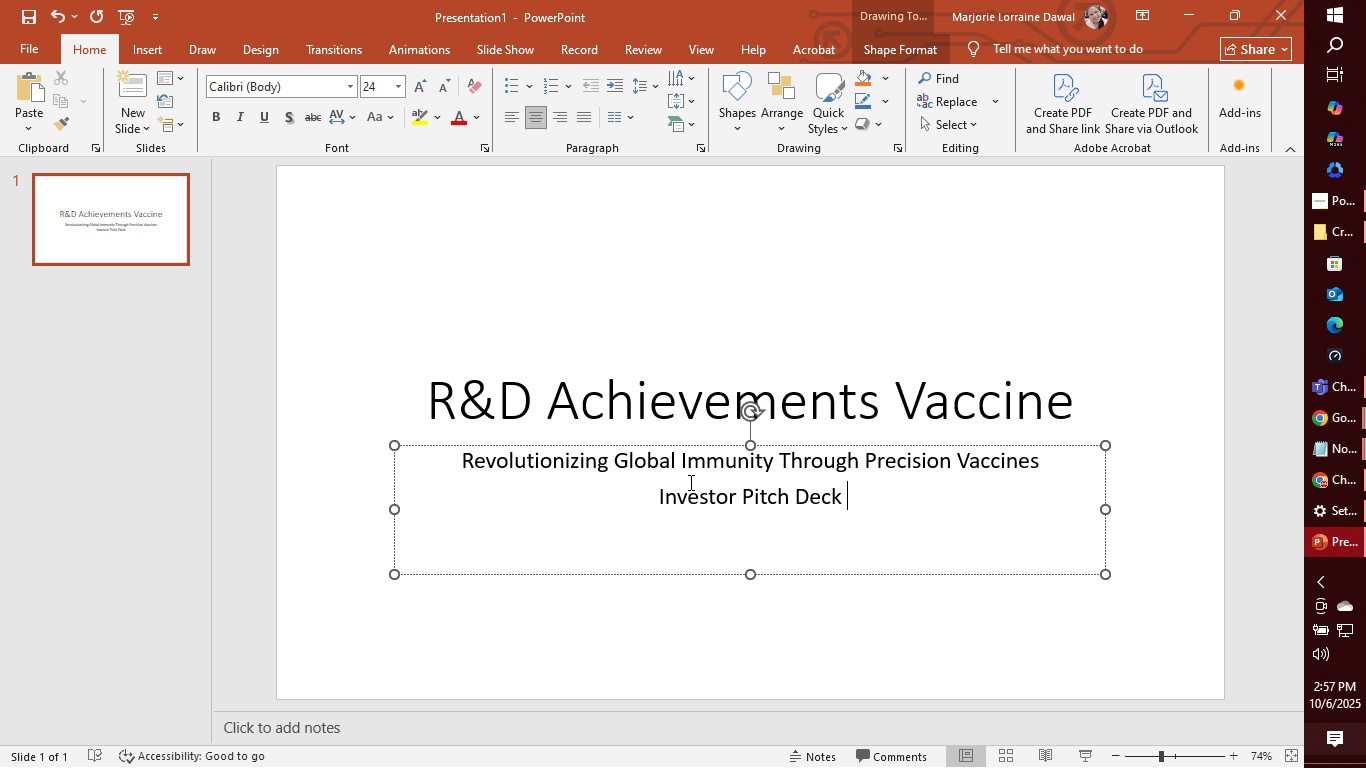 
key(Unknown)
 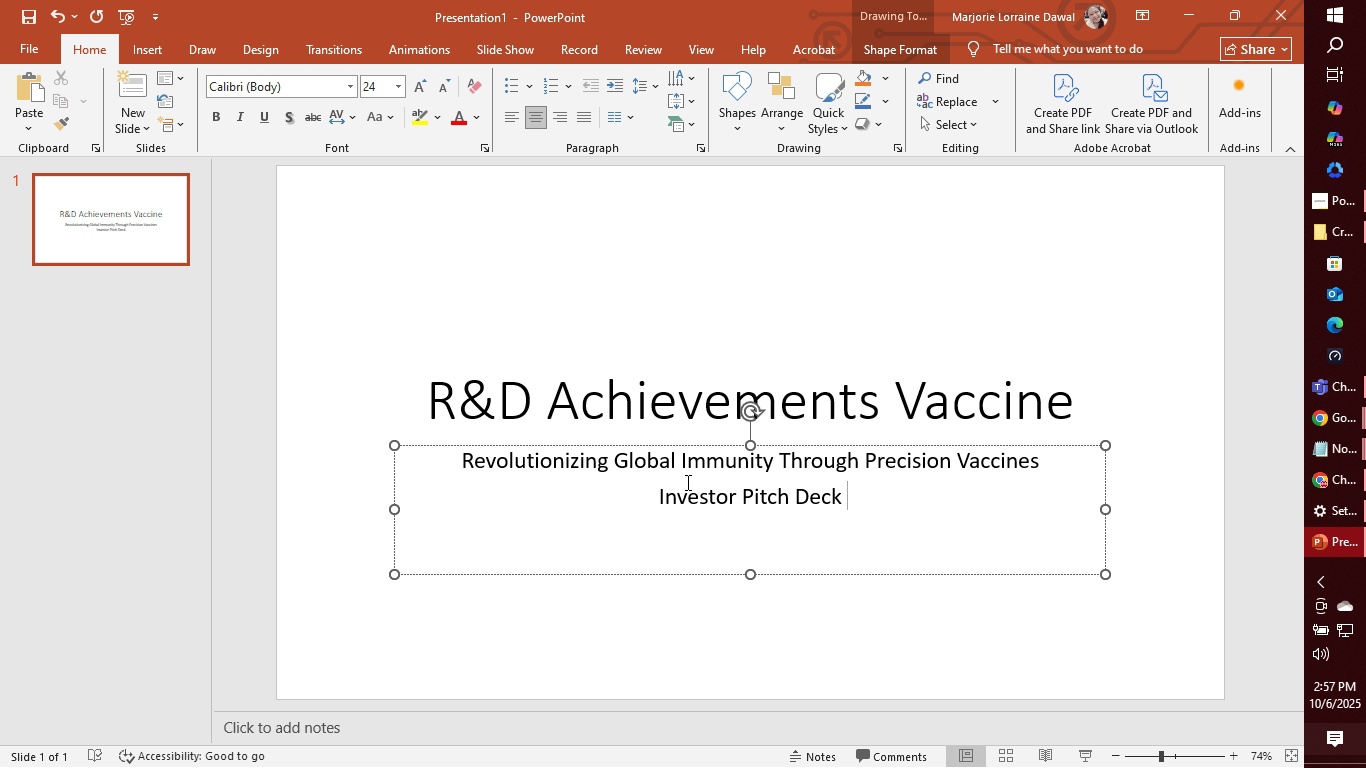 
key(Unknown)
 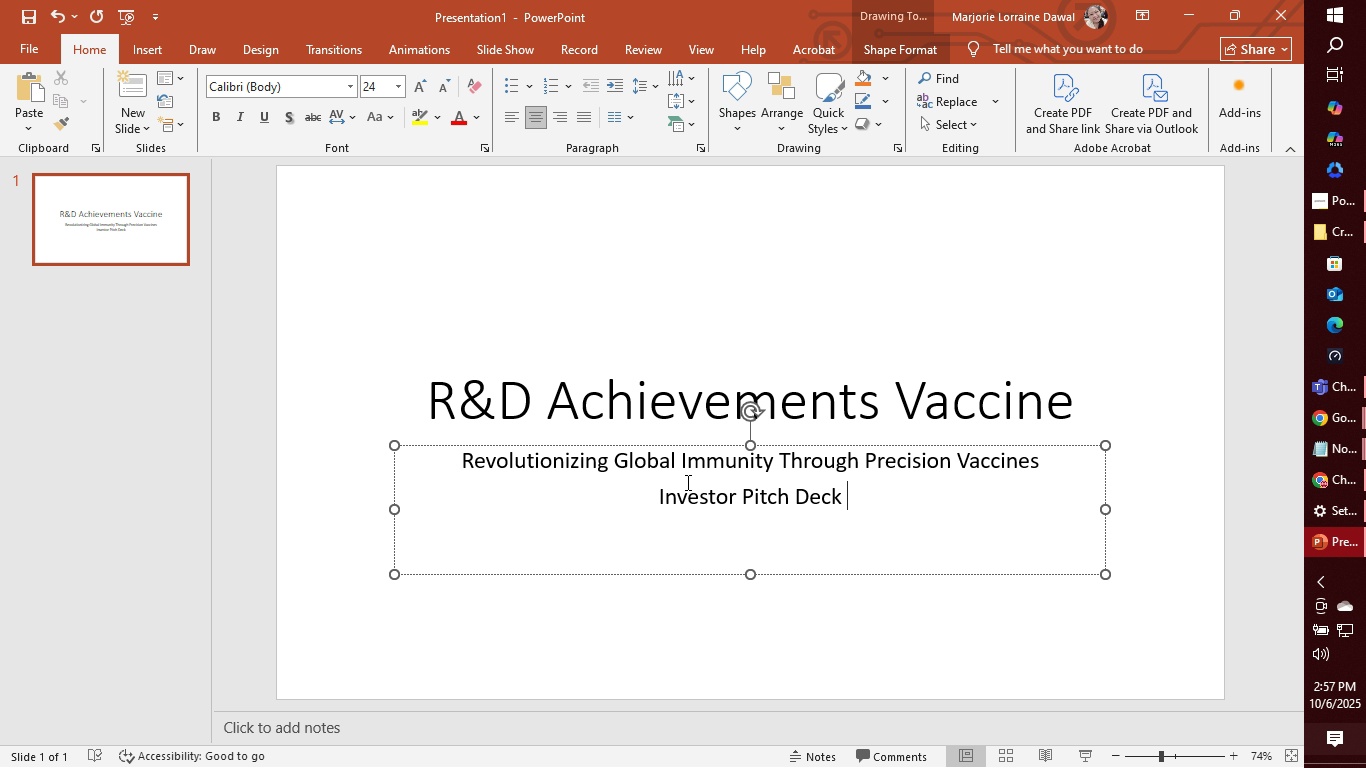 
key(Unknown)
 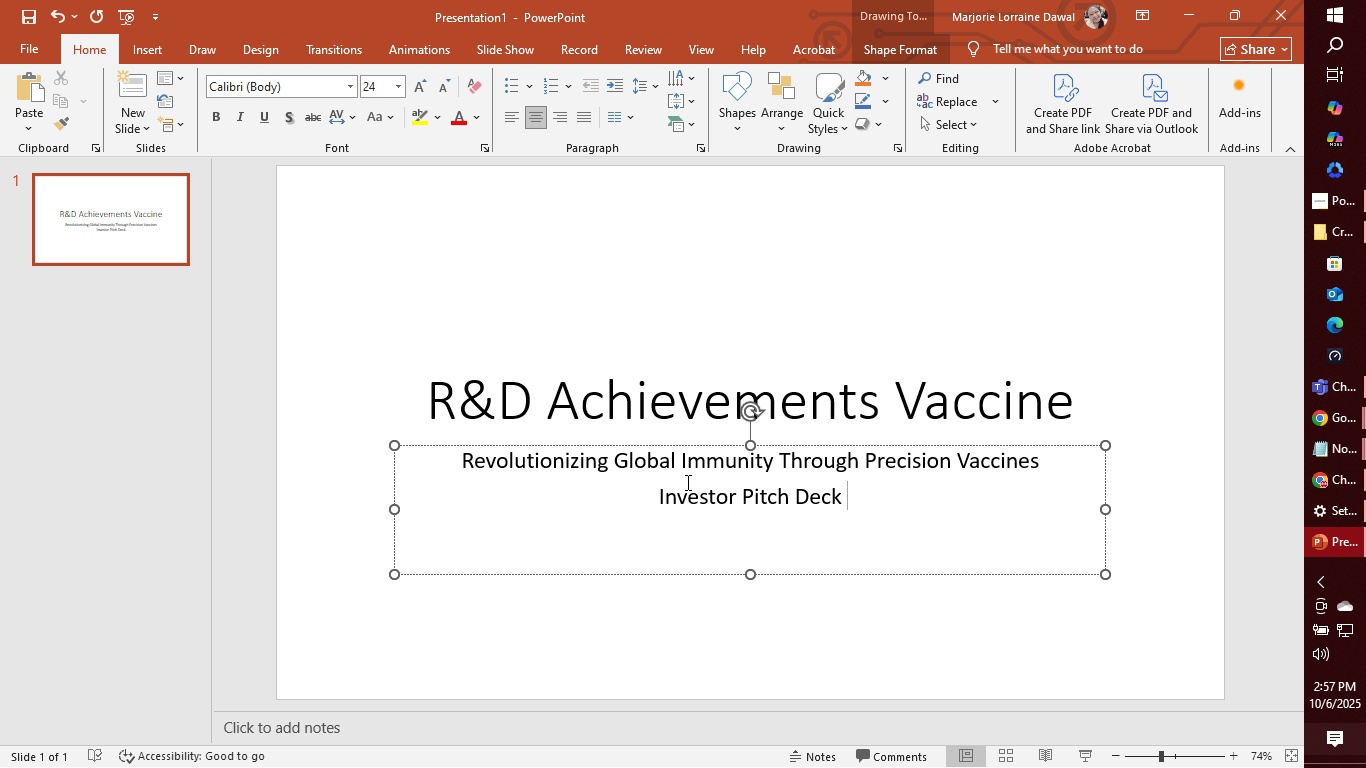 
key(Unknown)
 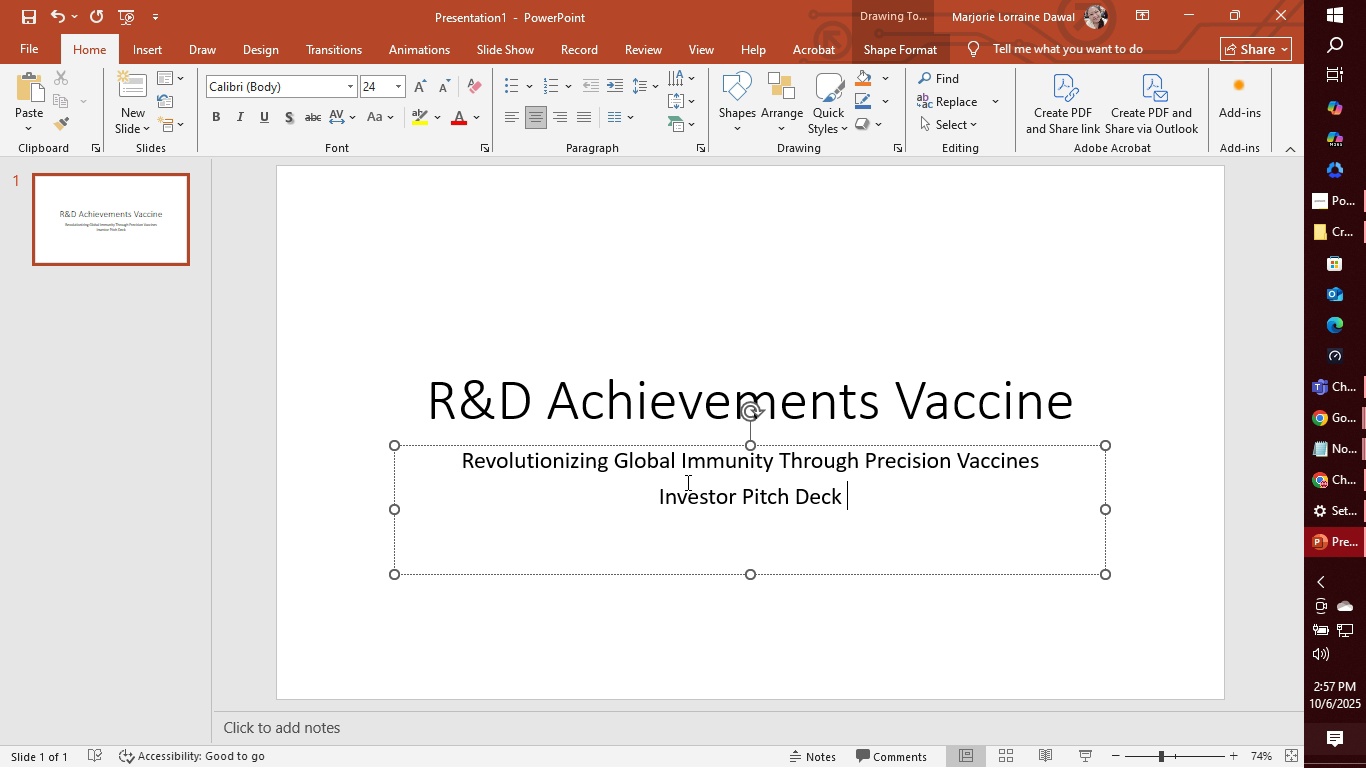 
key(Unknown)
 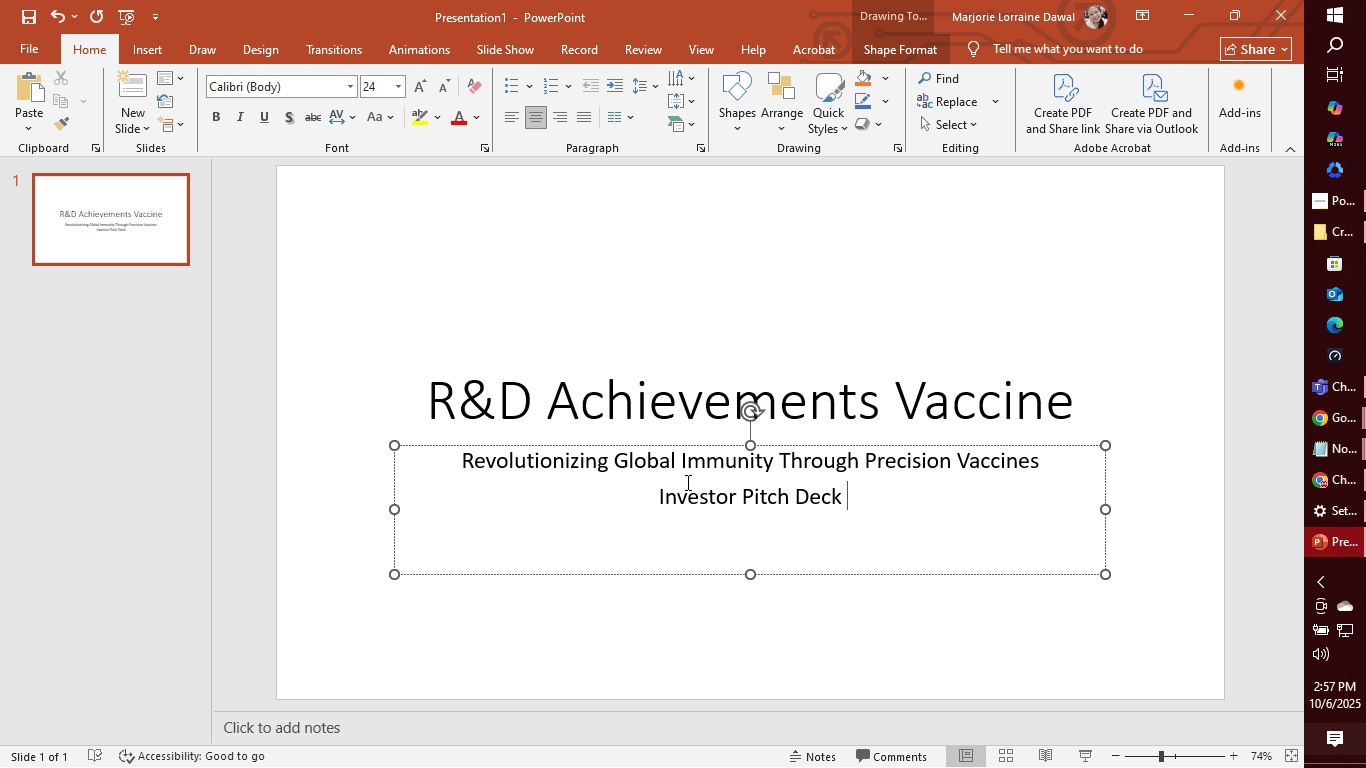 
hold_key(key=Unknown, duration=0.73)
 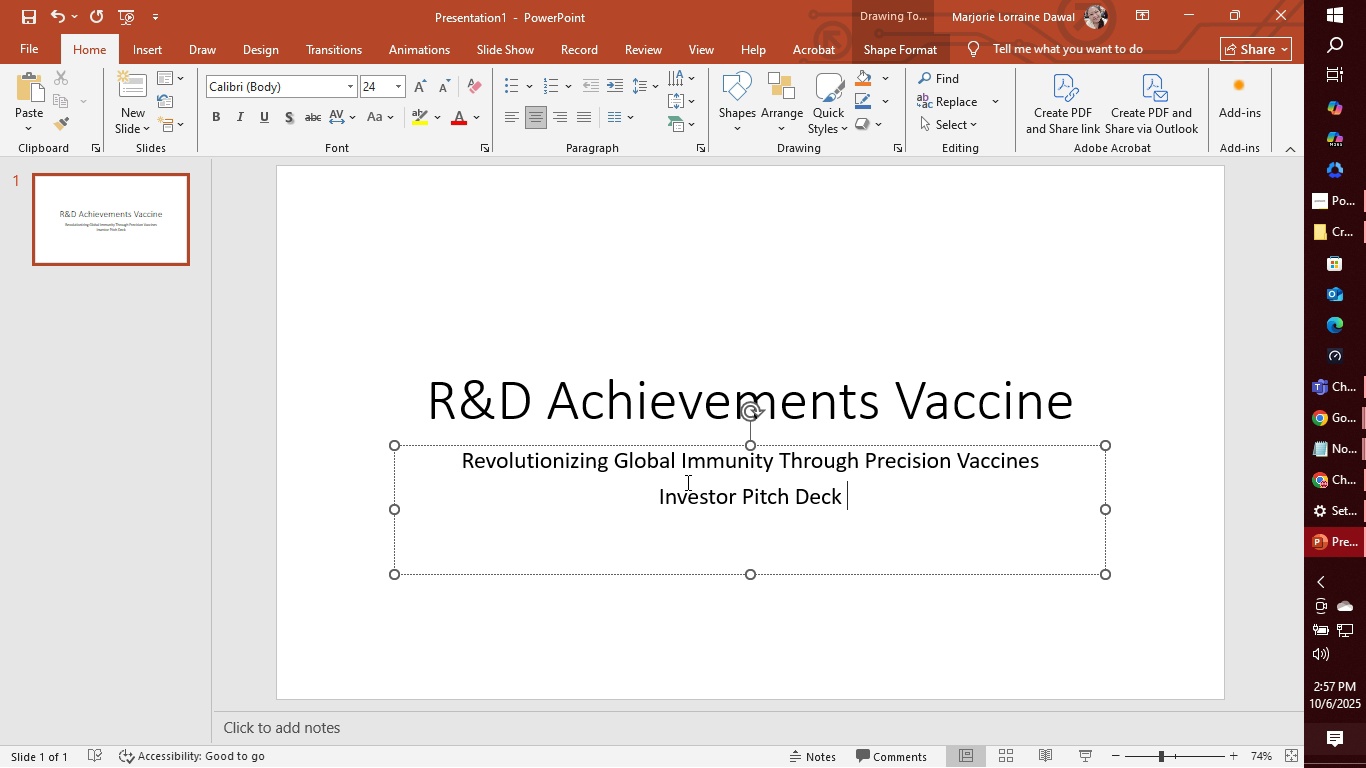 
key(Unknown)
 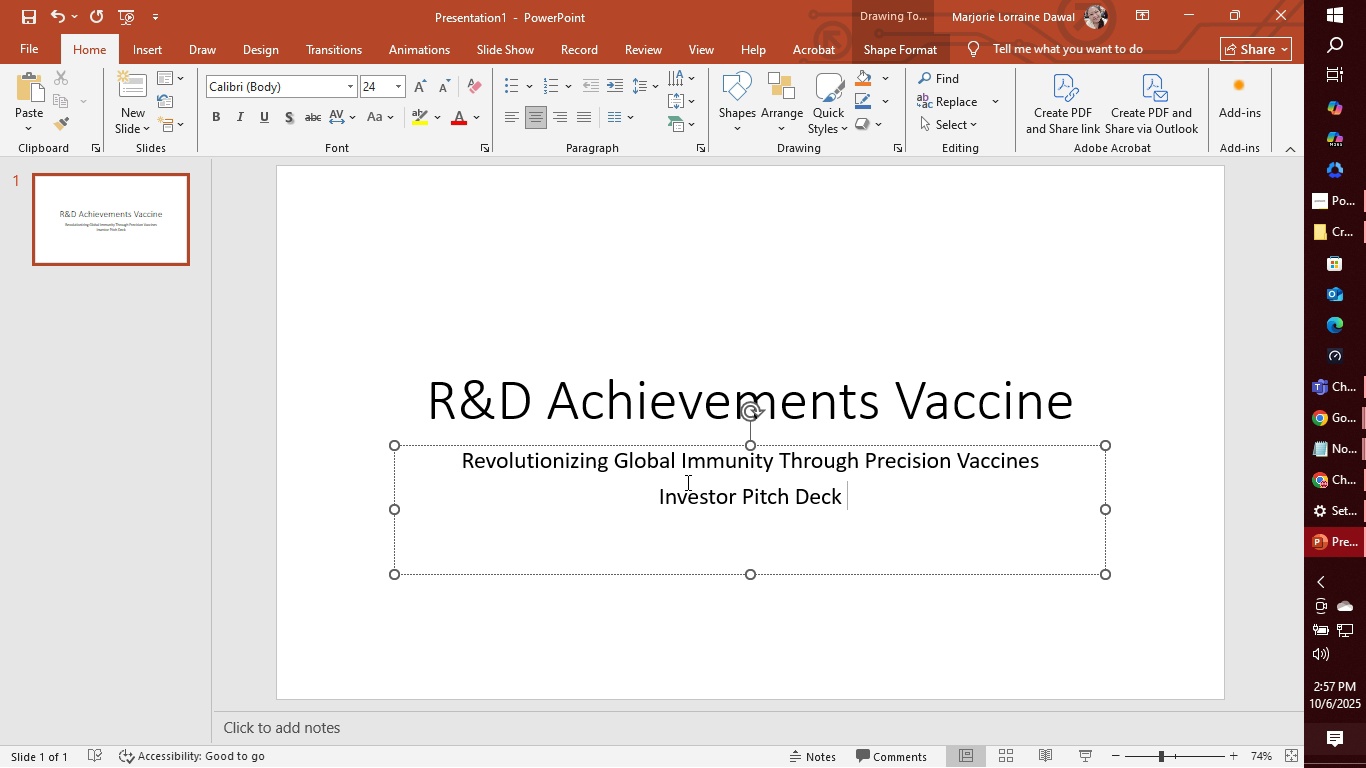 
key(Unknown)
 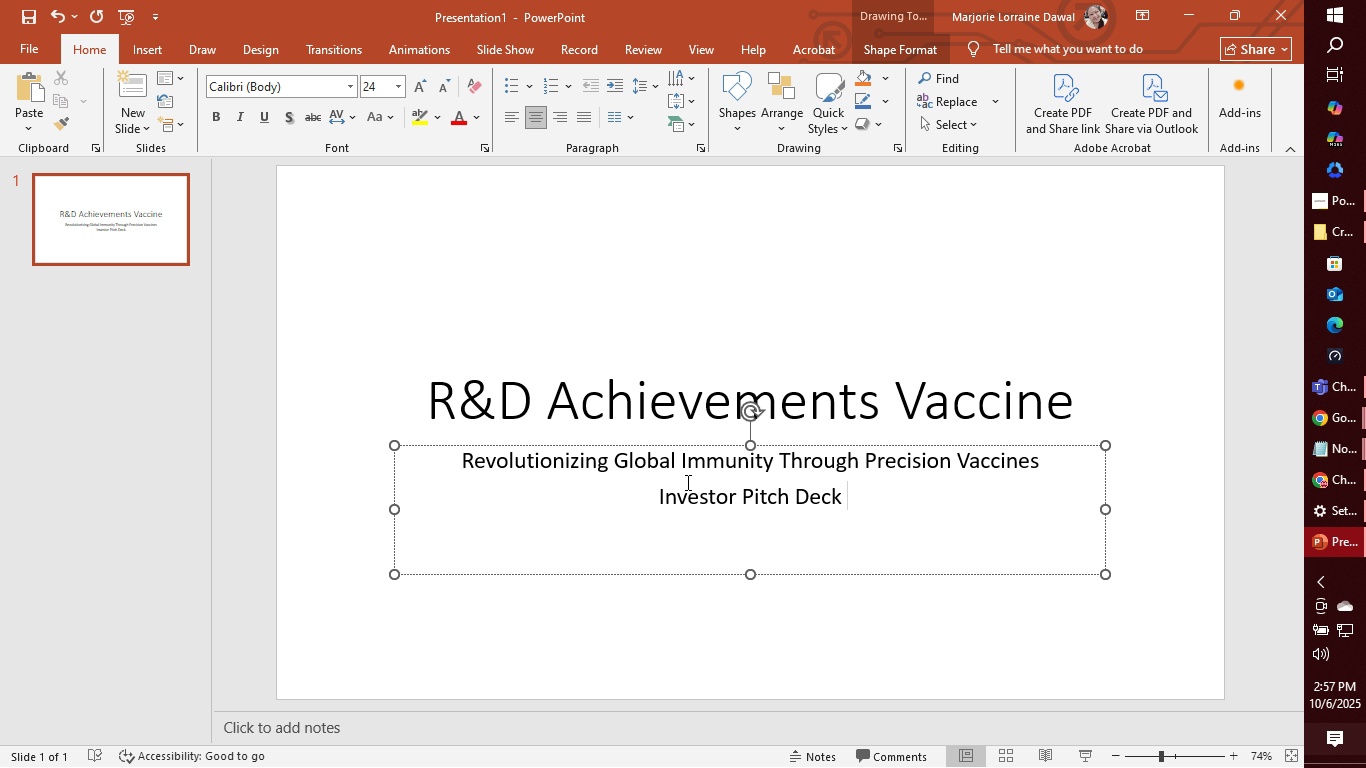 
key(Unknown)
 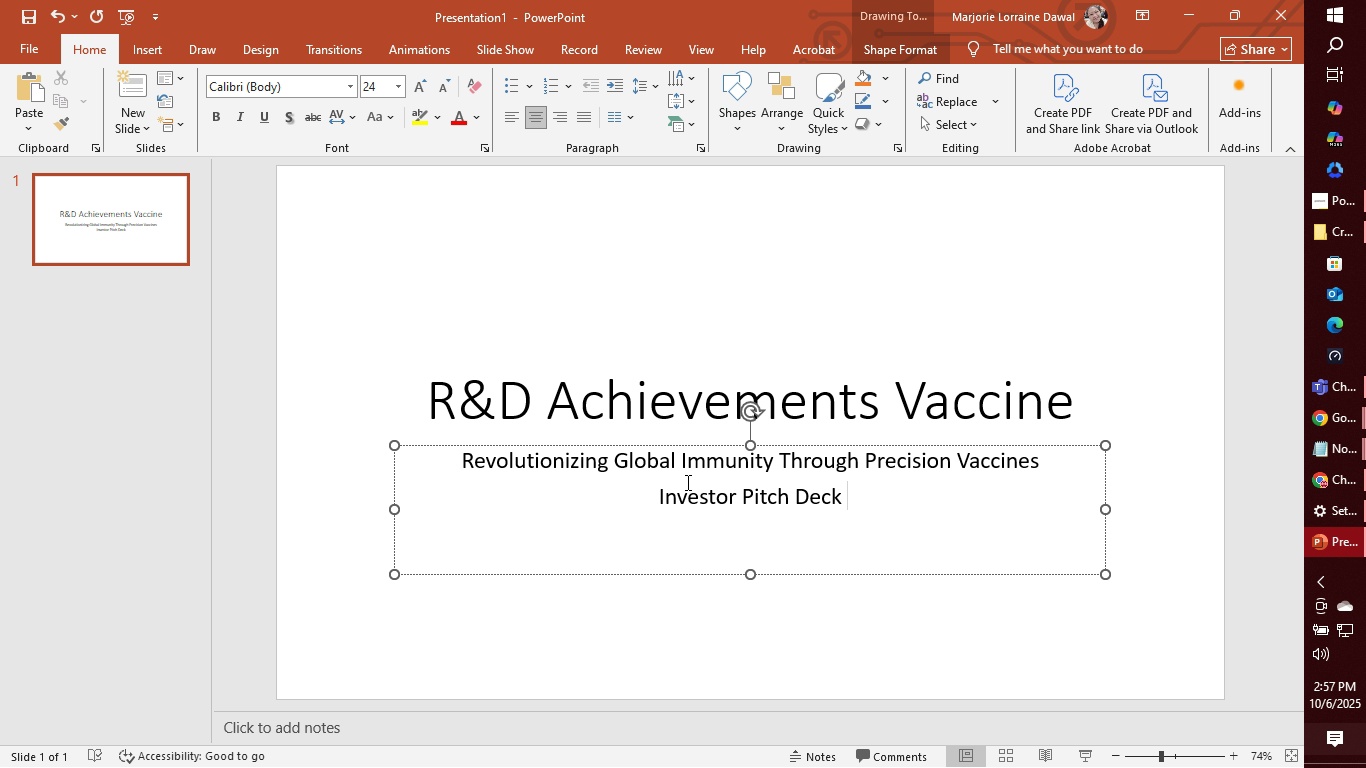 
key(Unknown)
 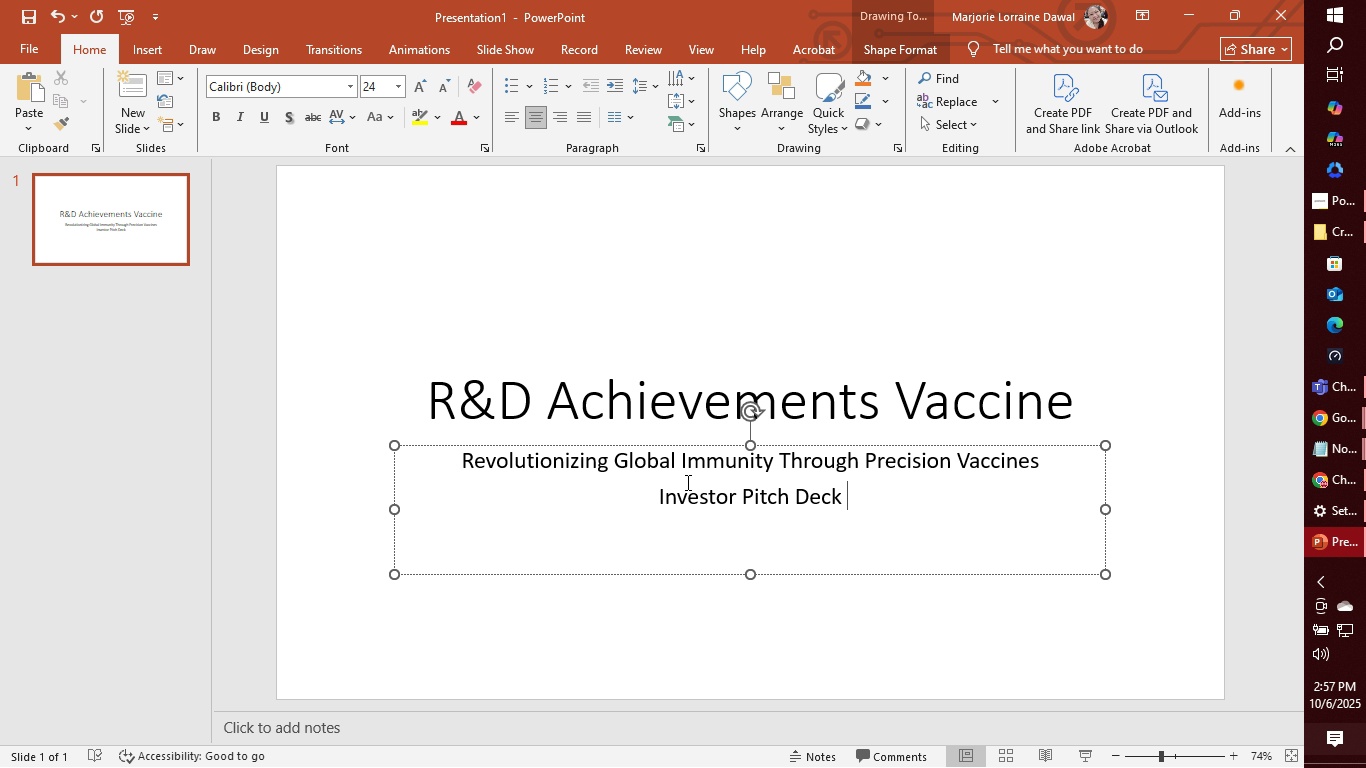 
key(Unknown)
 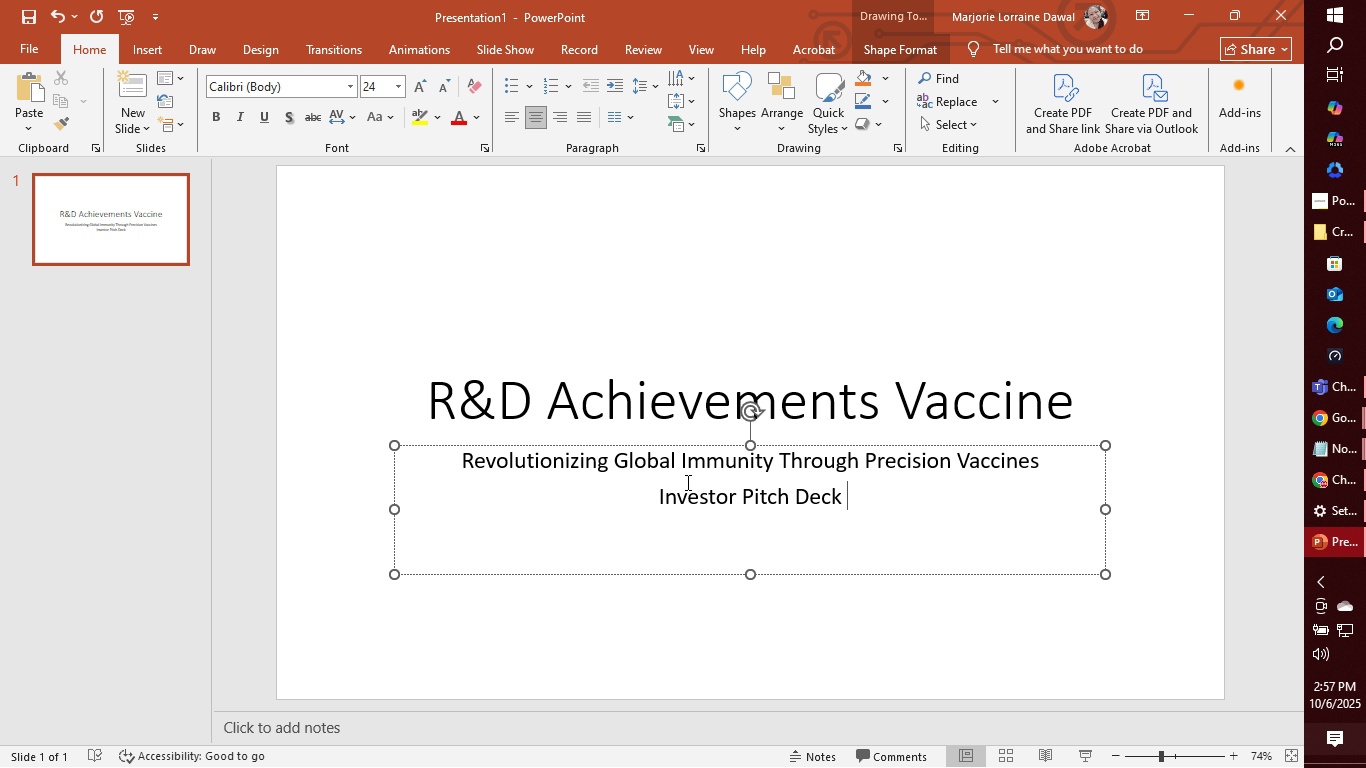 
key(Unknown)
 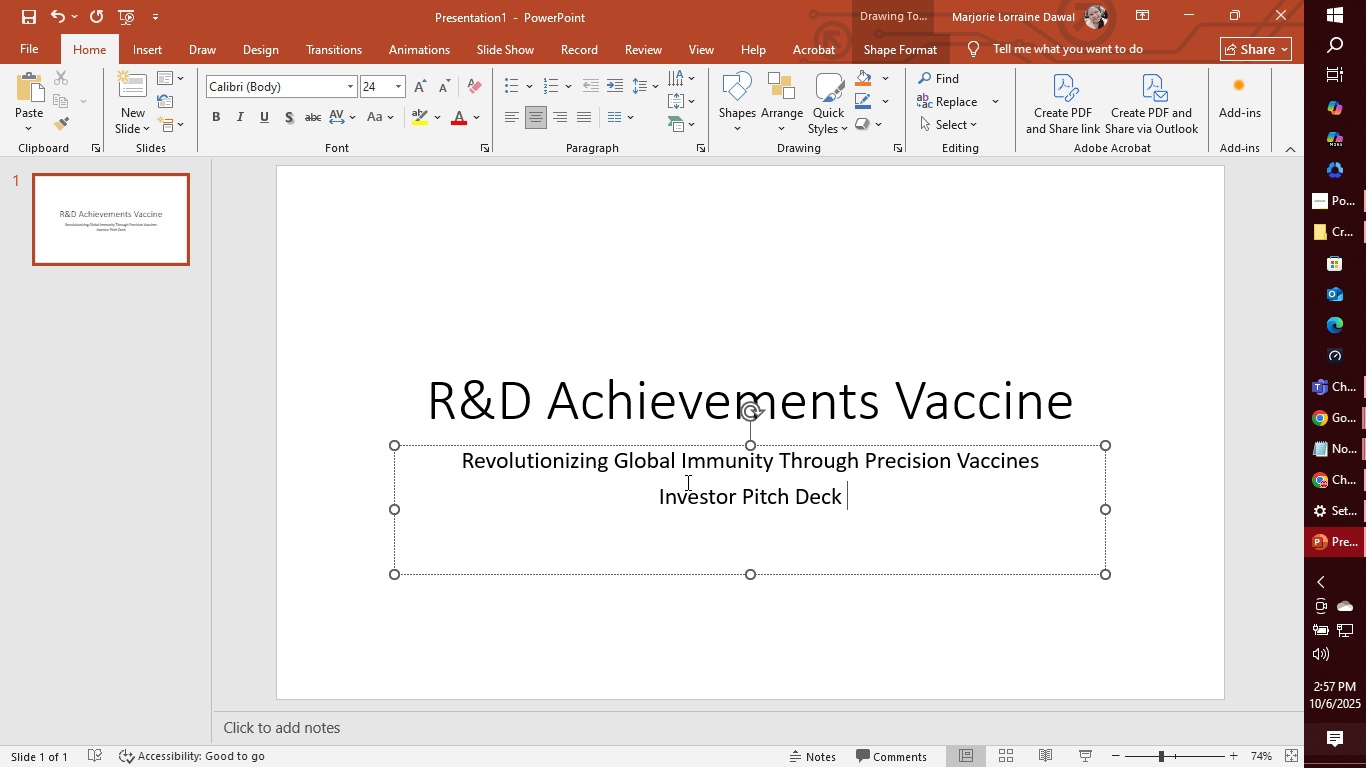 
key(Unknown)
 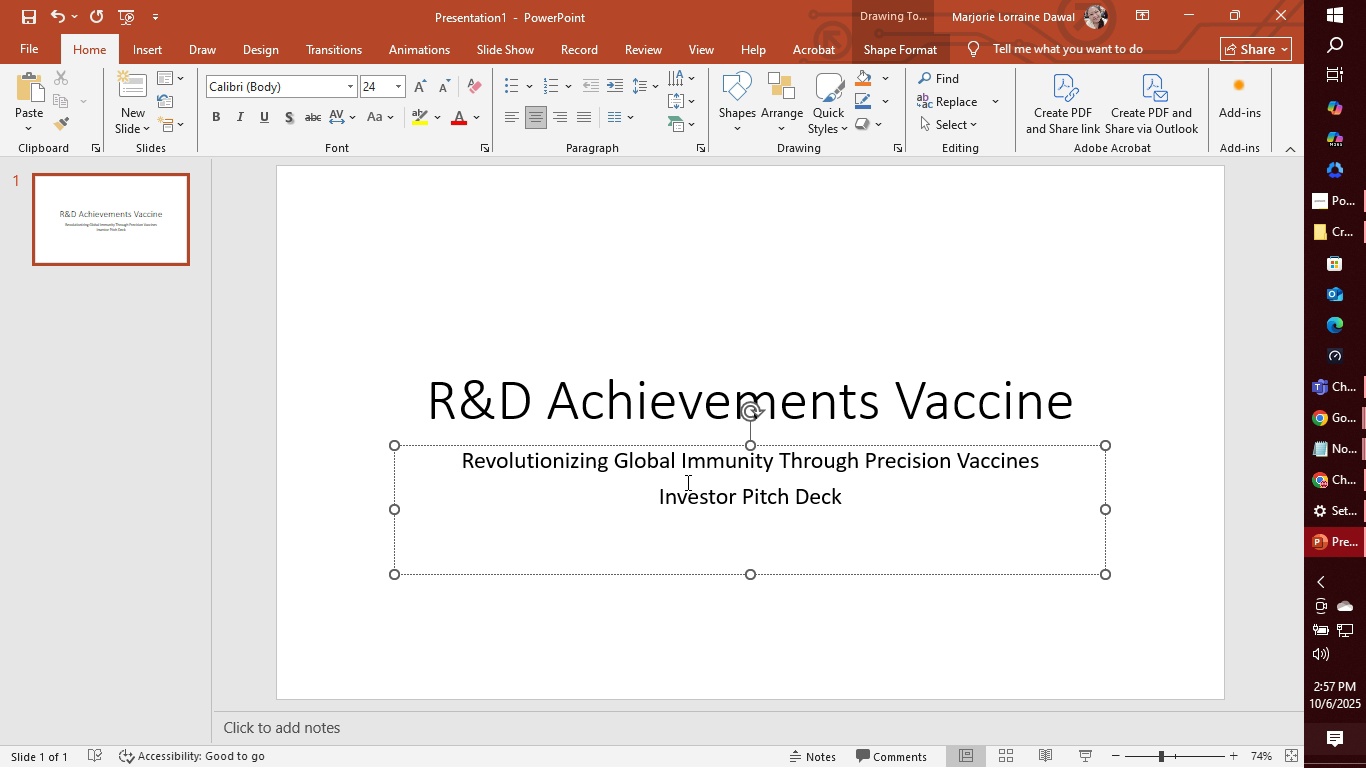 
key(Unknown)
 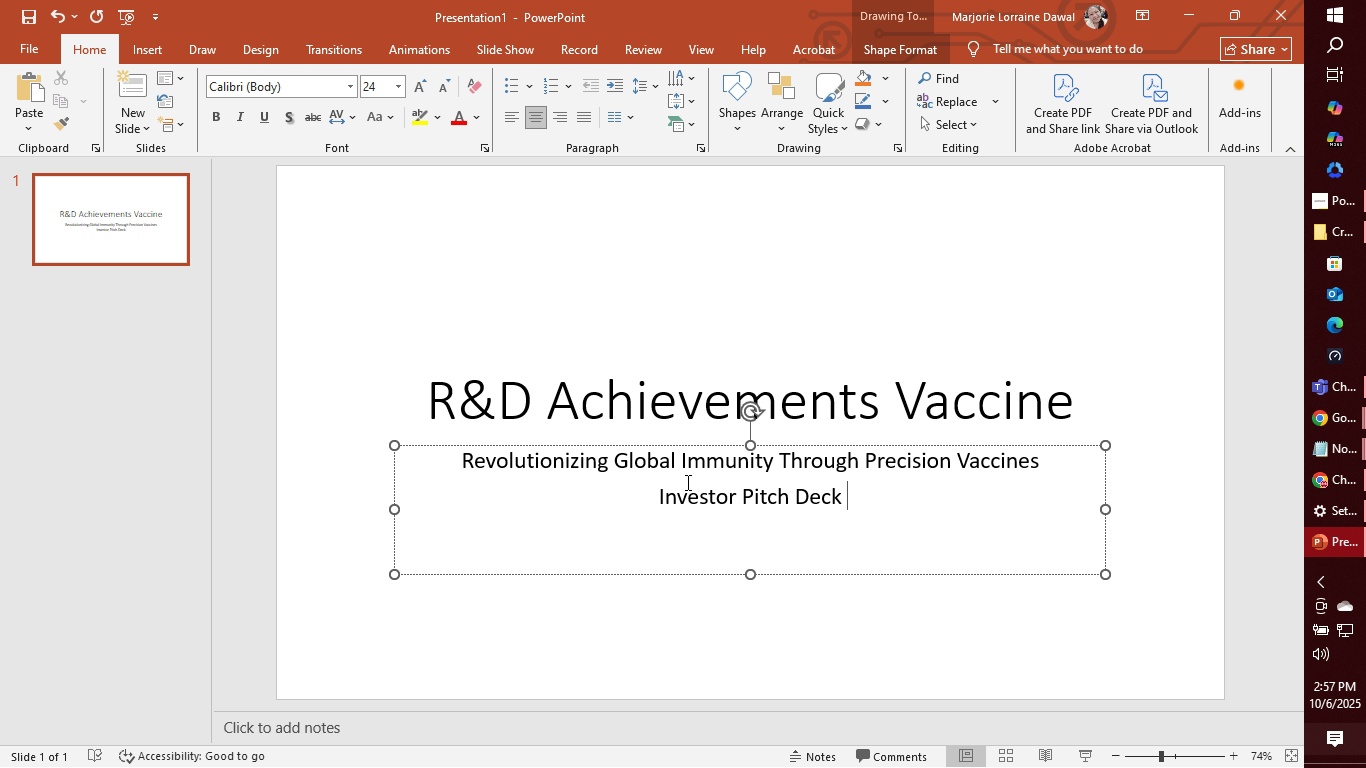 
key(Unknown)
 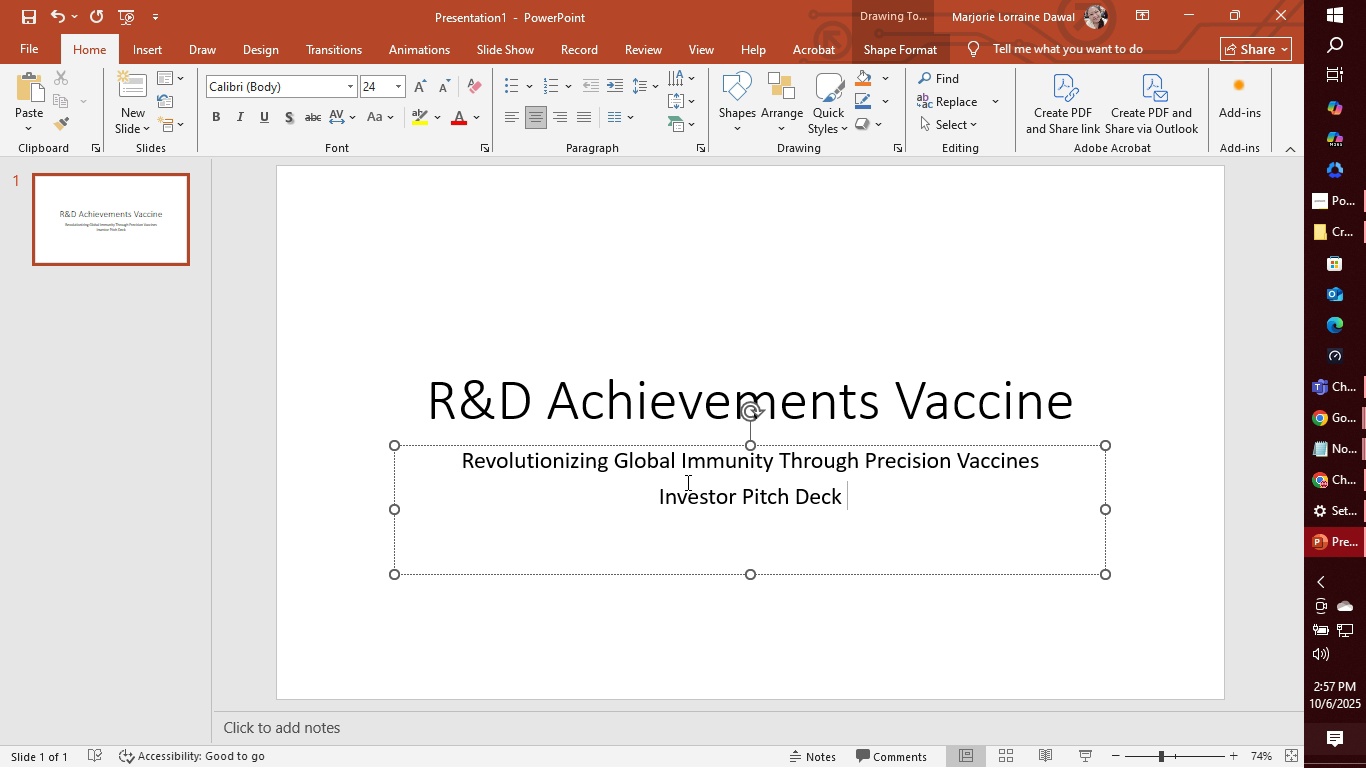 
key(Unknown)
 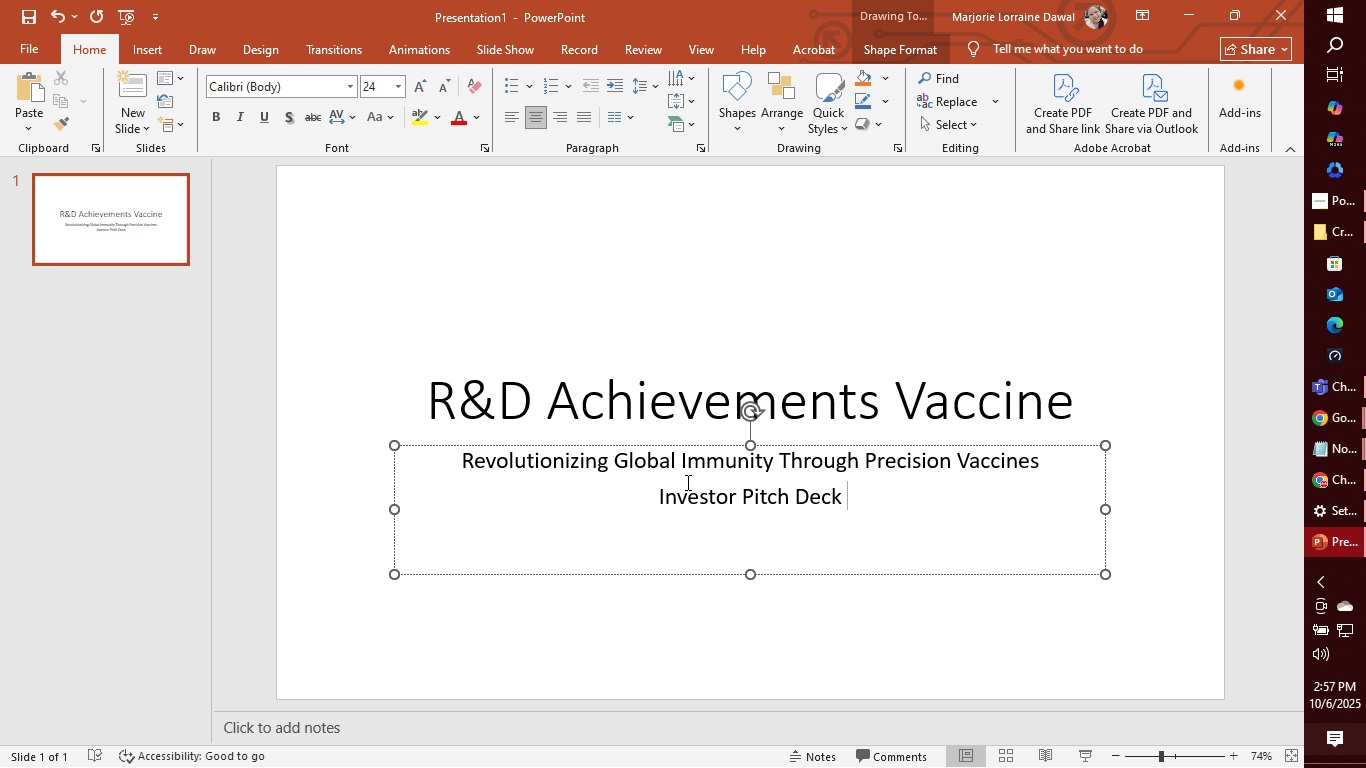 
key(Unknown)
 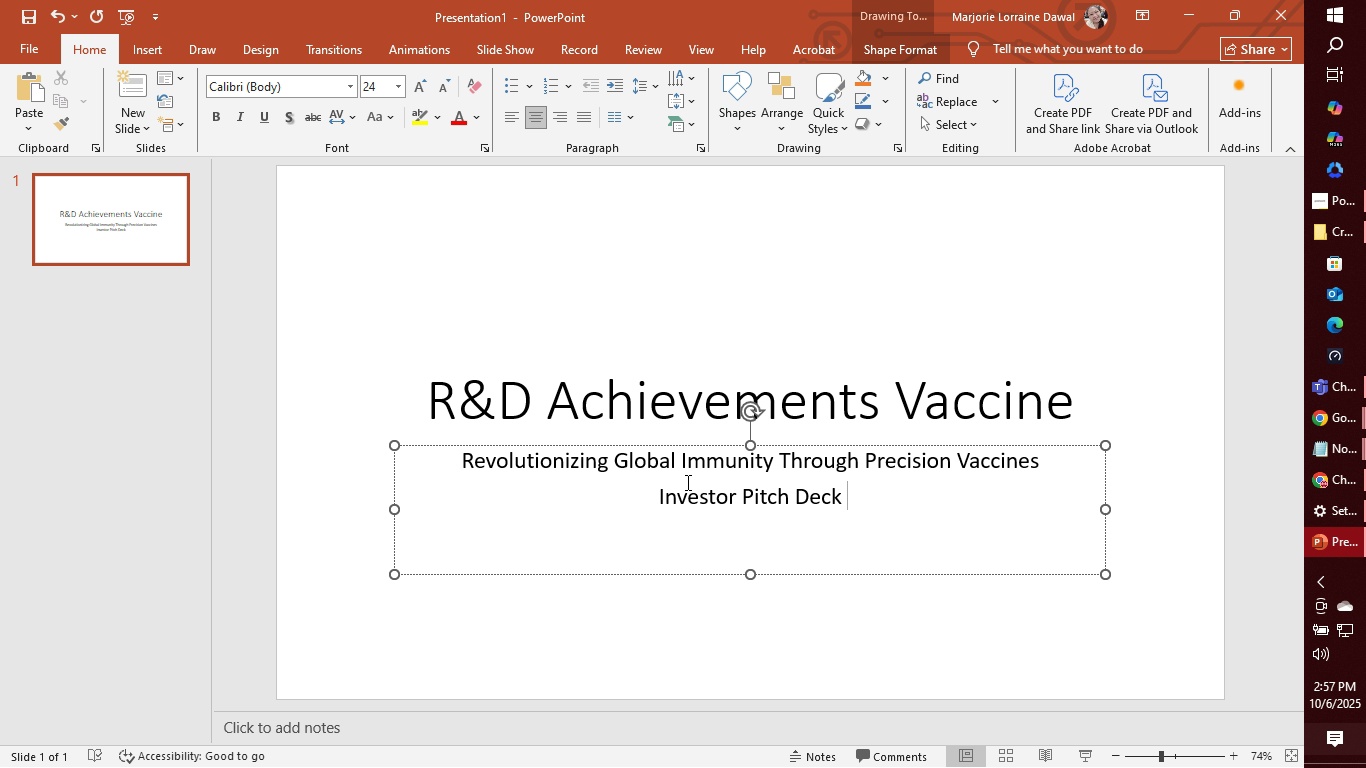 
key(Unknown)
 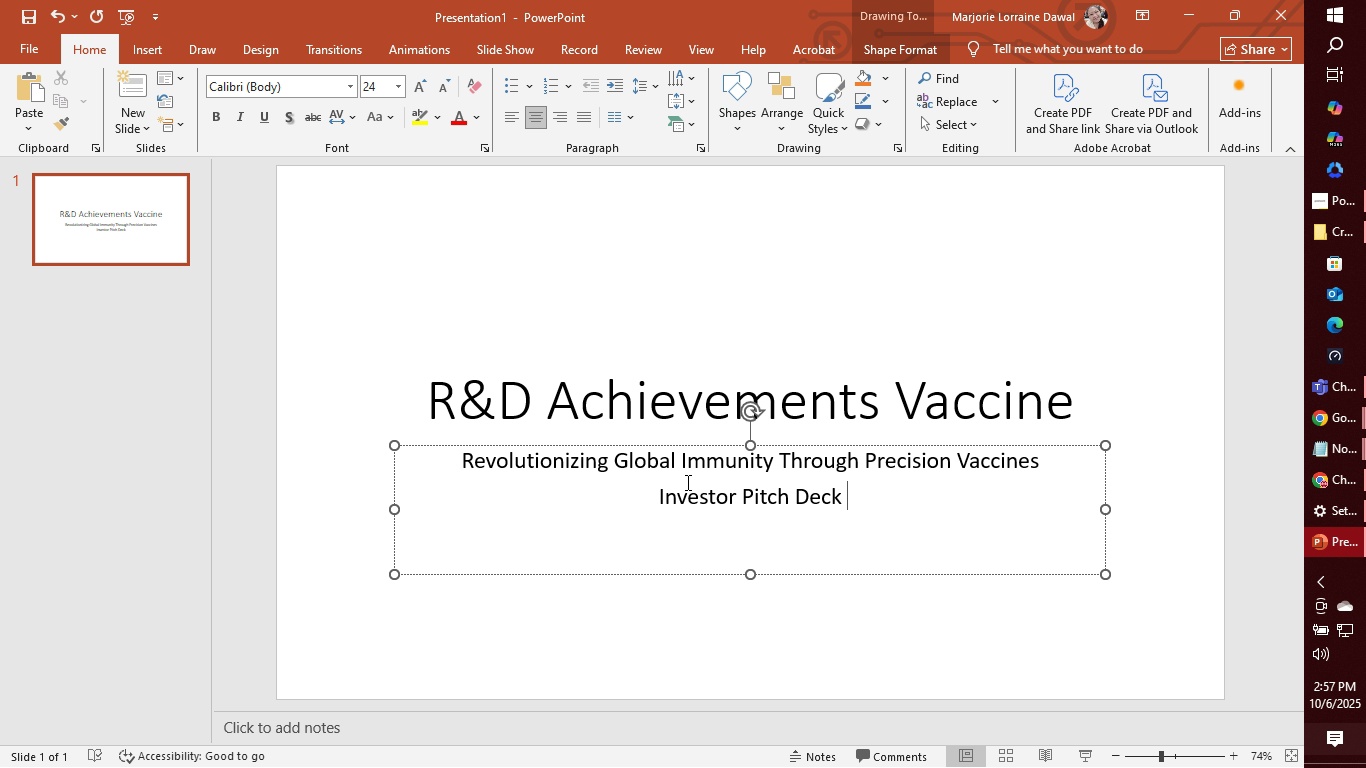 
wait(12.2)
 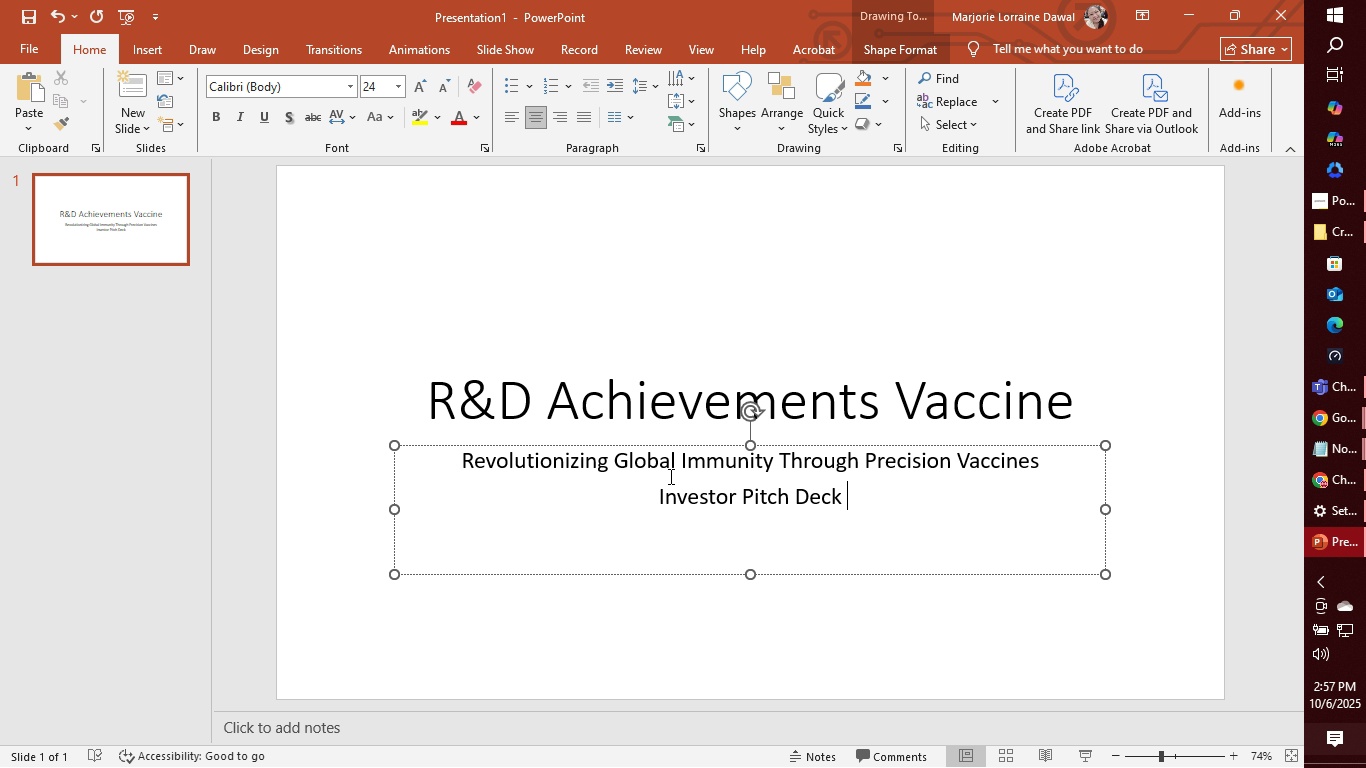 
key(Control+Shift+7)
 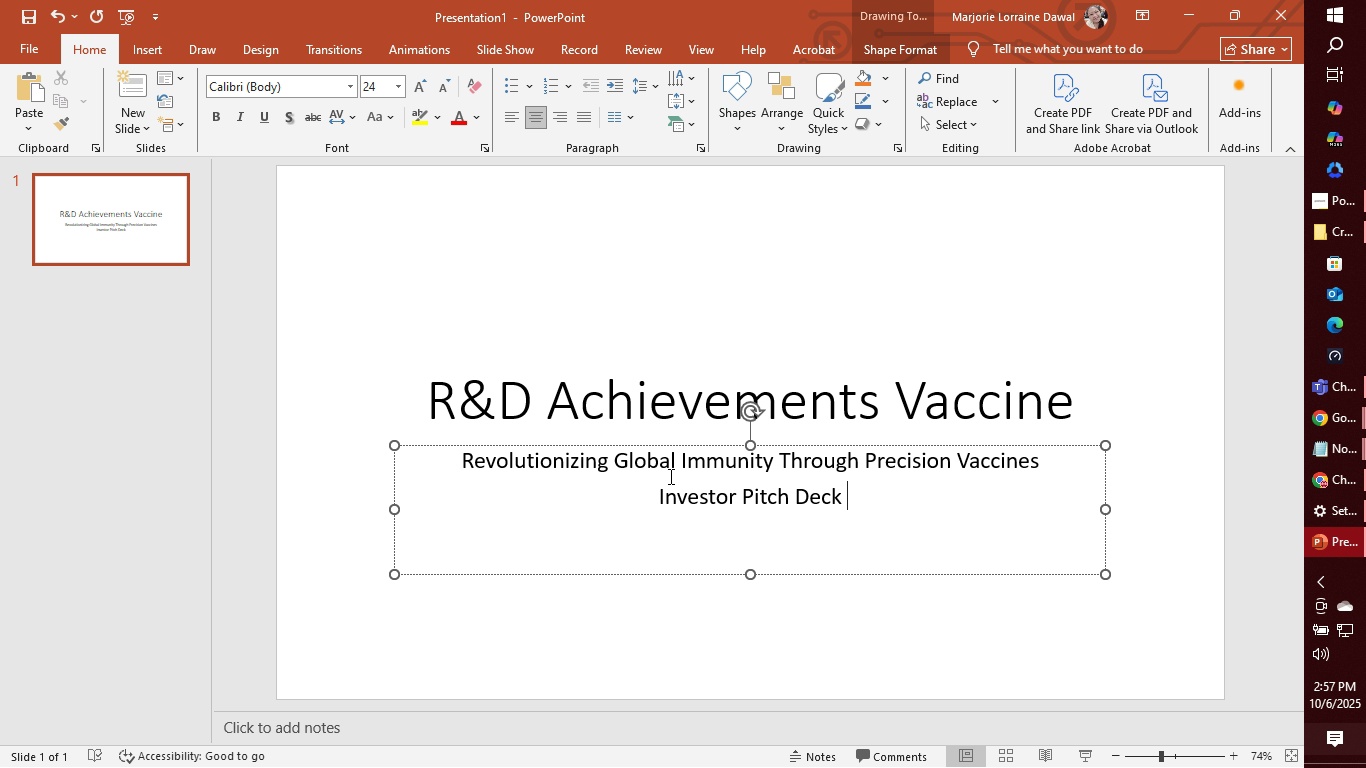 
key(Control+Shift+6)
 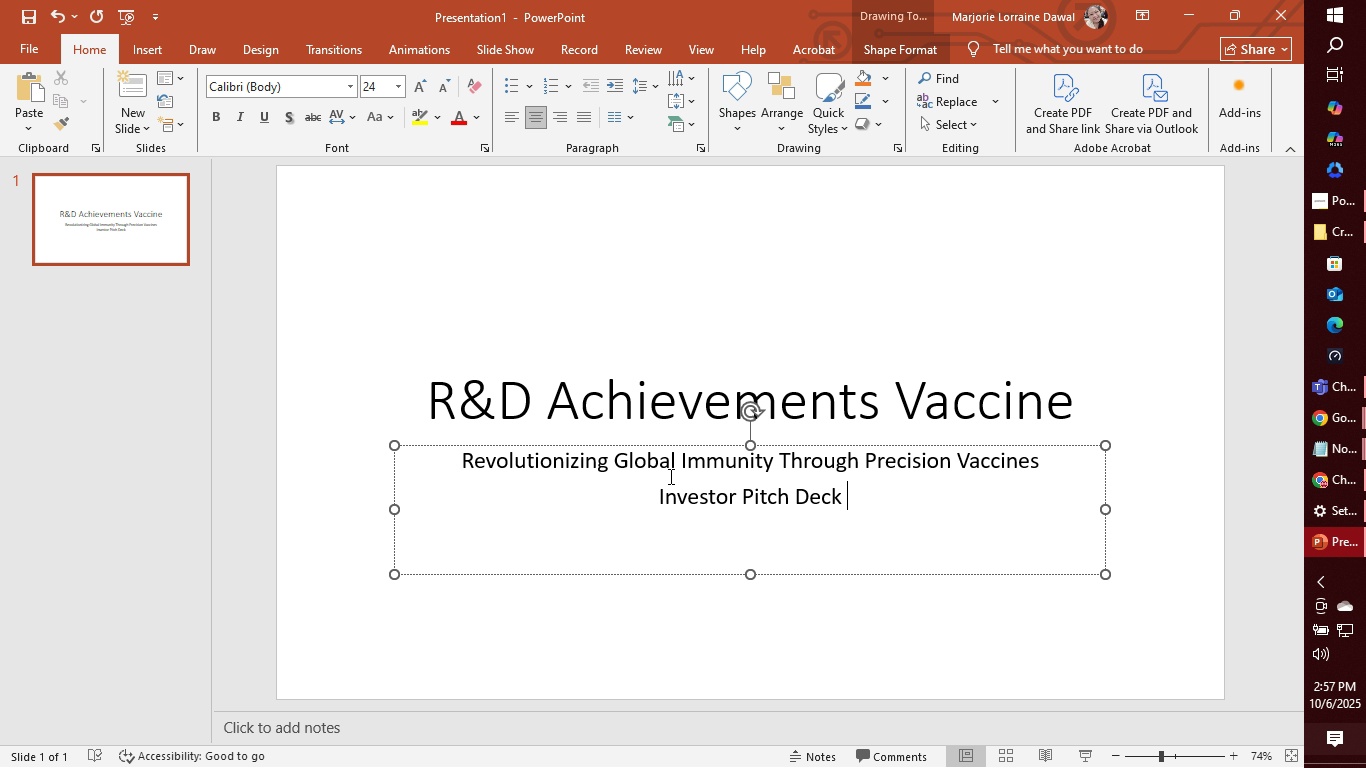 
key(Control+Shift+7)
 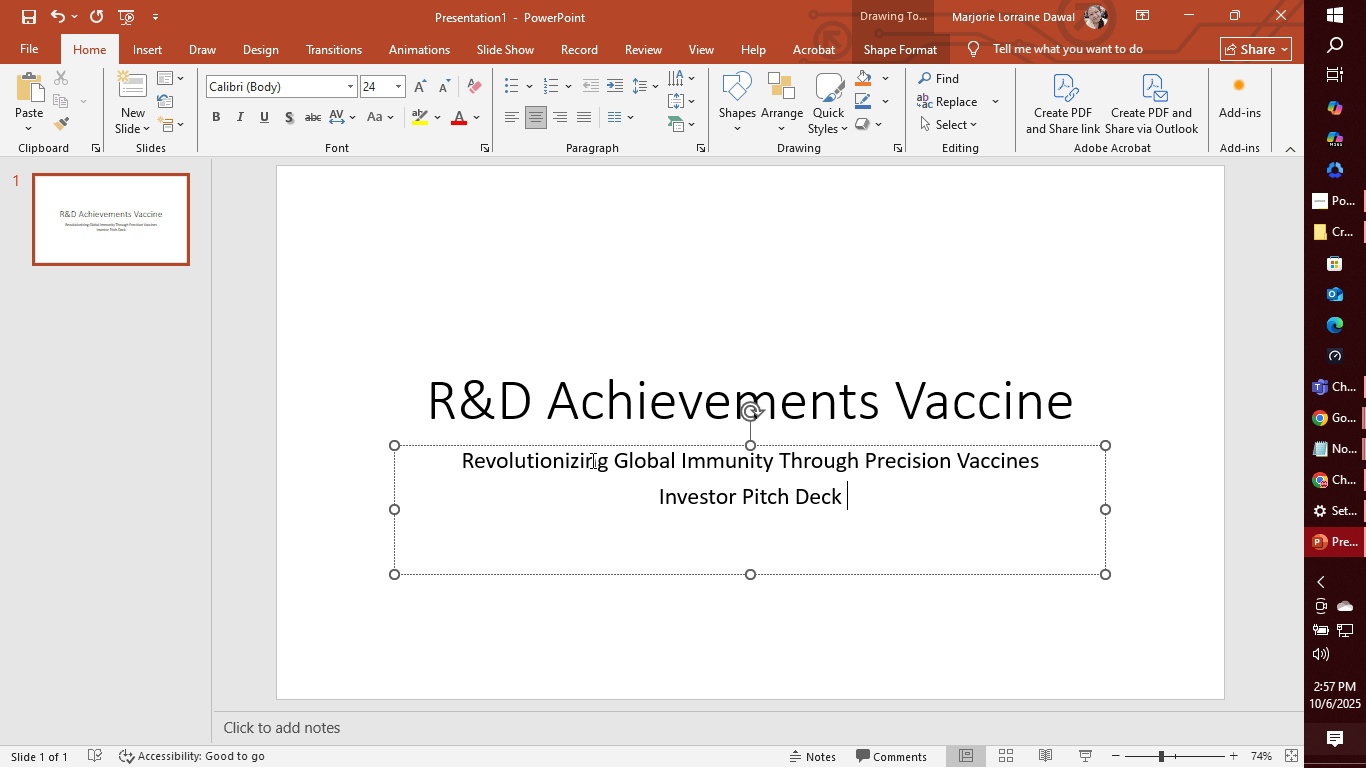 
key(Control+Shift+0)
 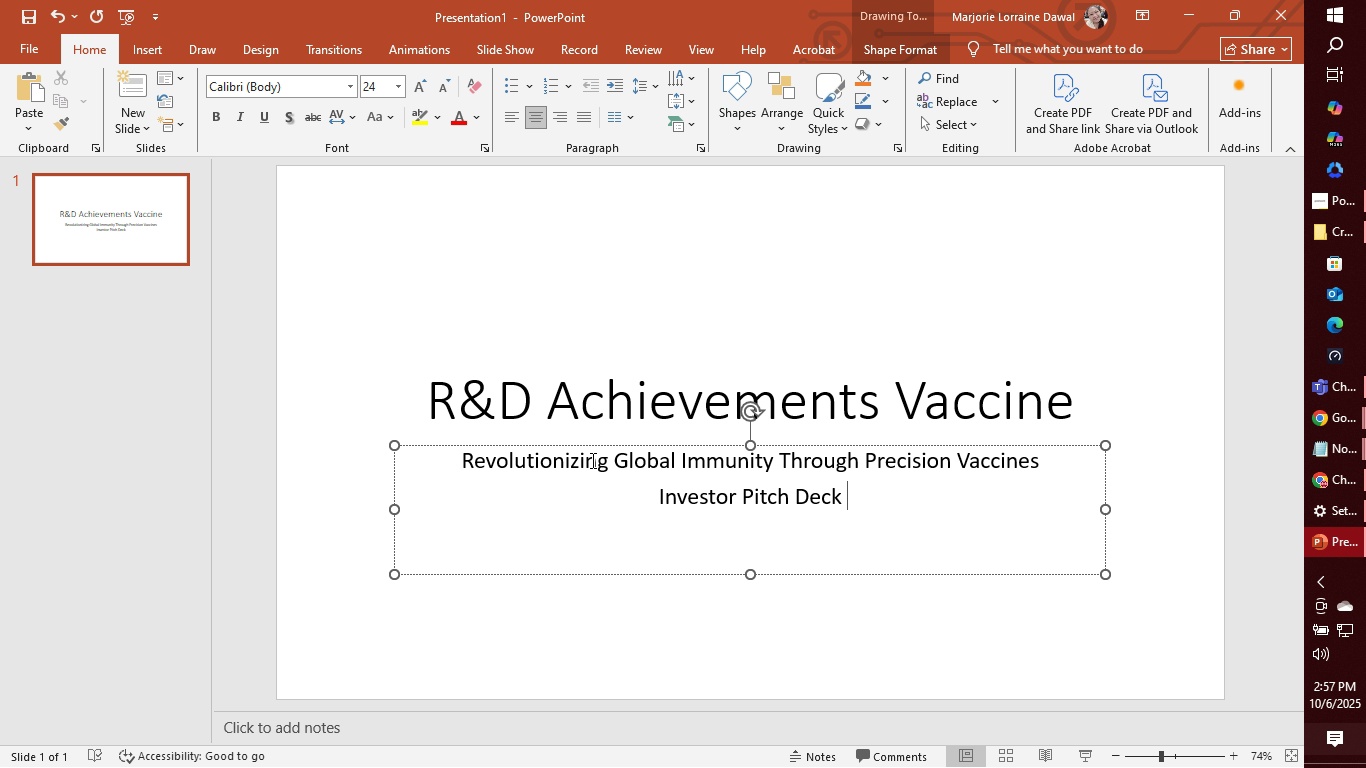 
key(Control+Shift+9)
 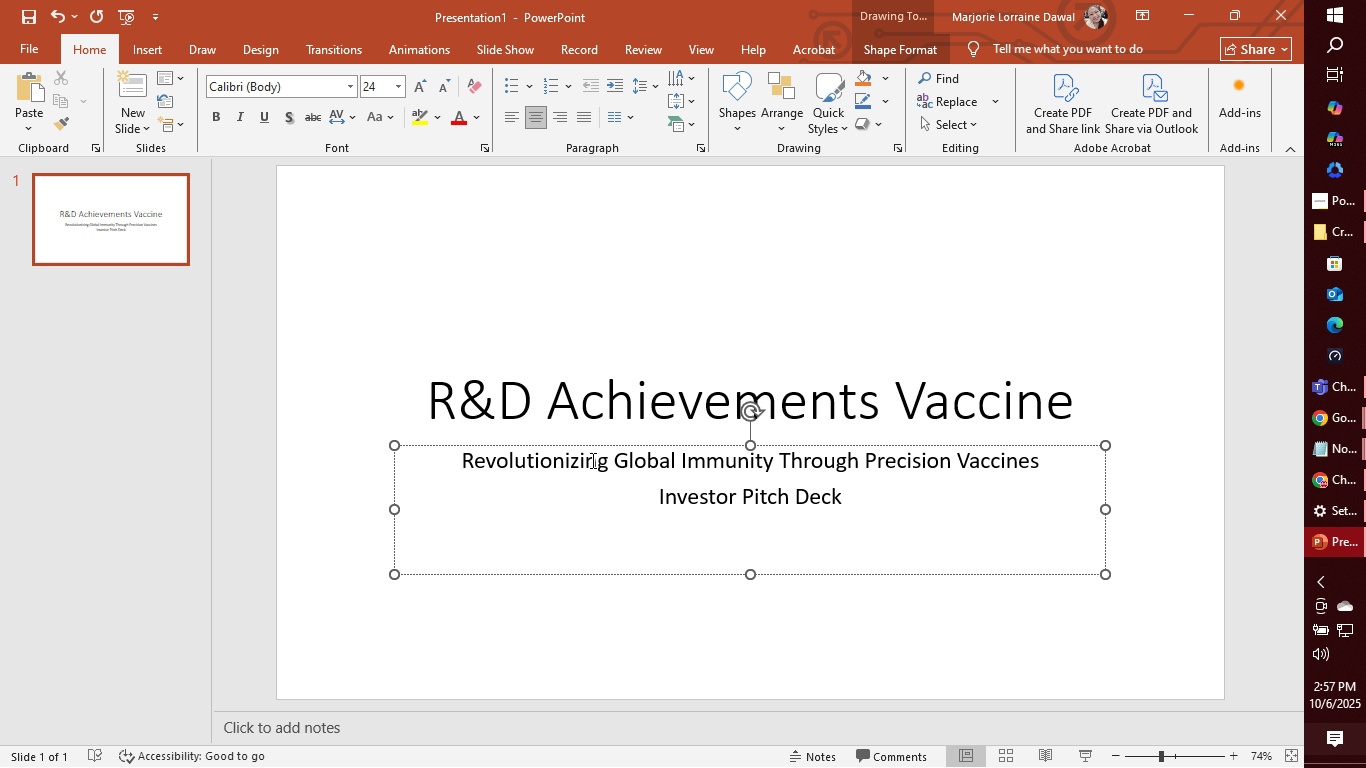 
key(Control+Shift+8)
 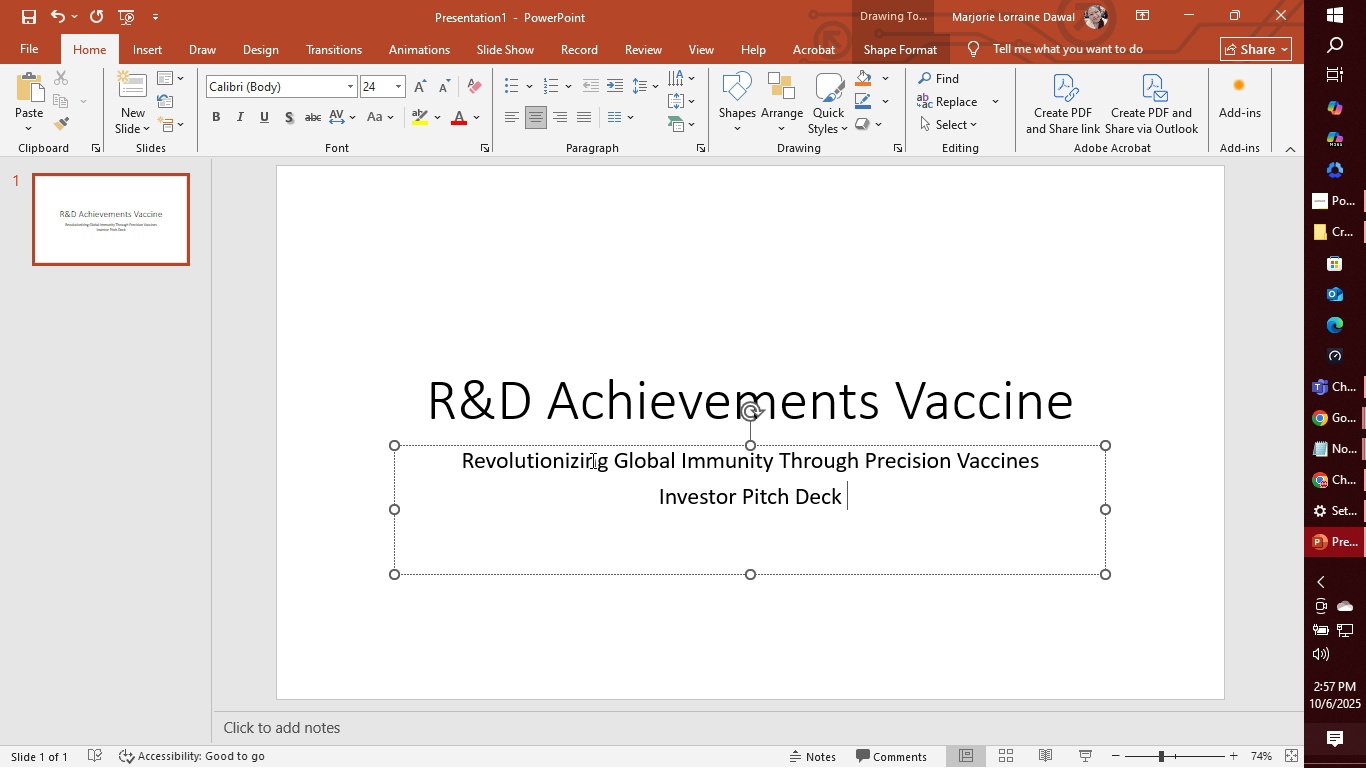 
key(Control+Shift+3)
 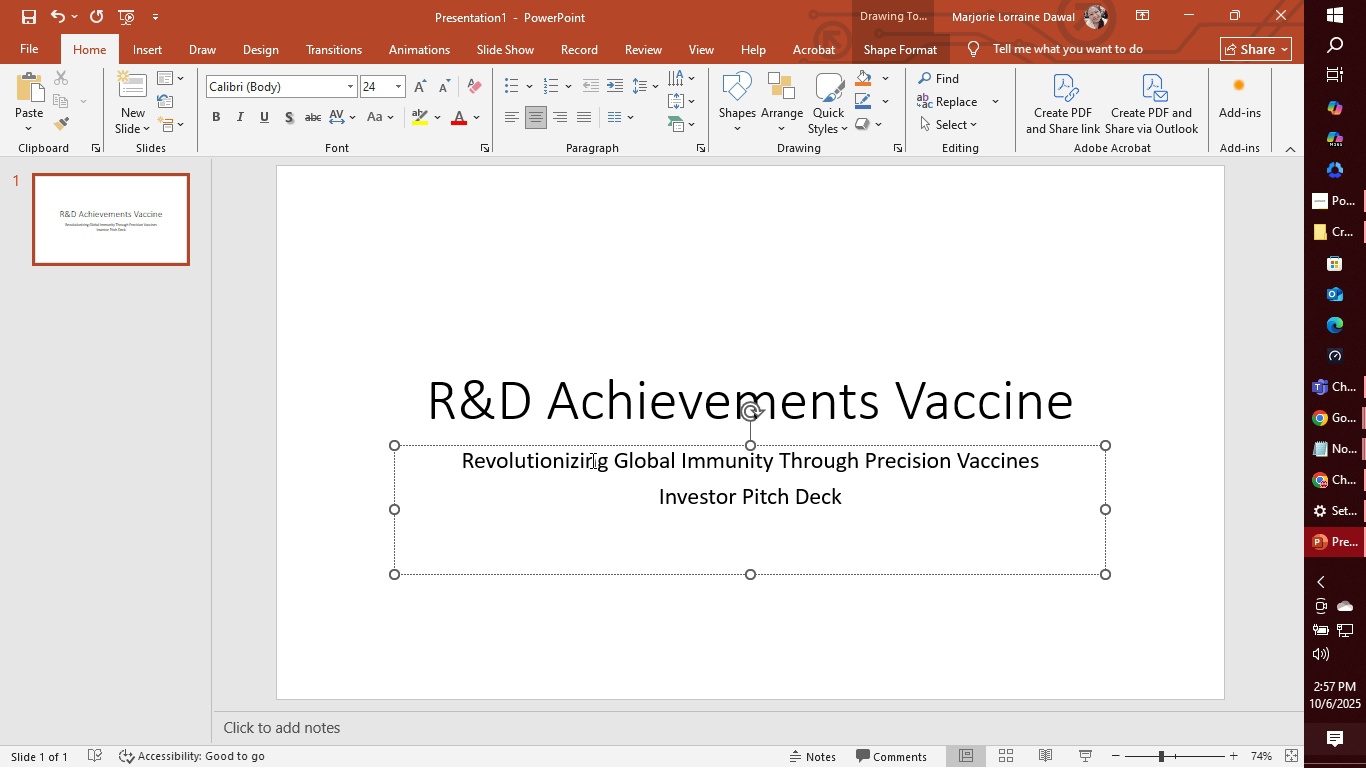 
key(Control+Shift+3)
 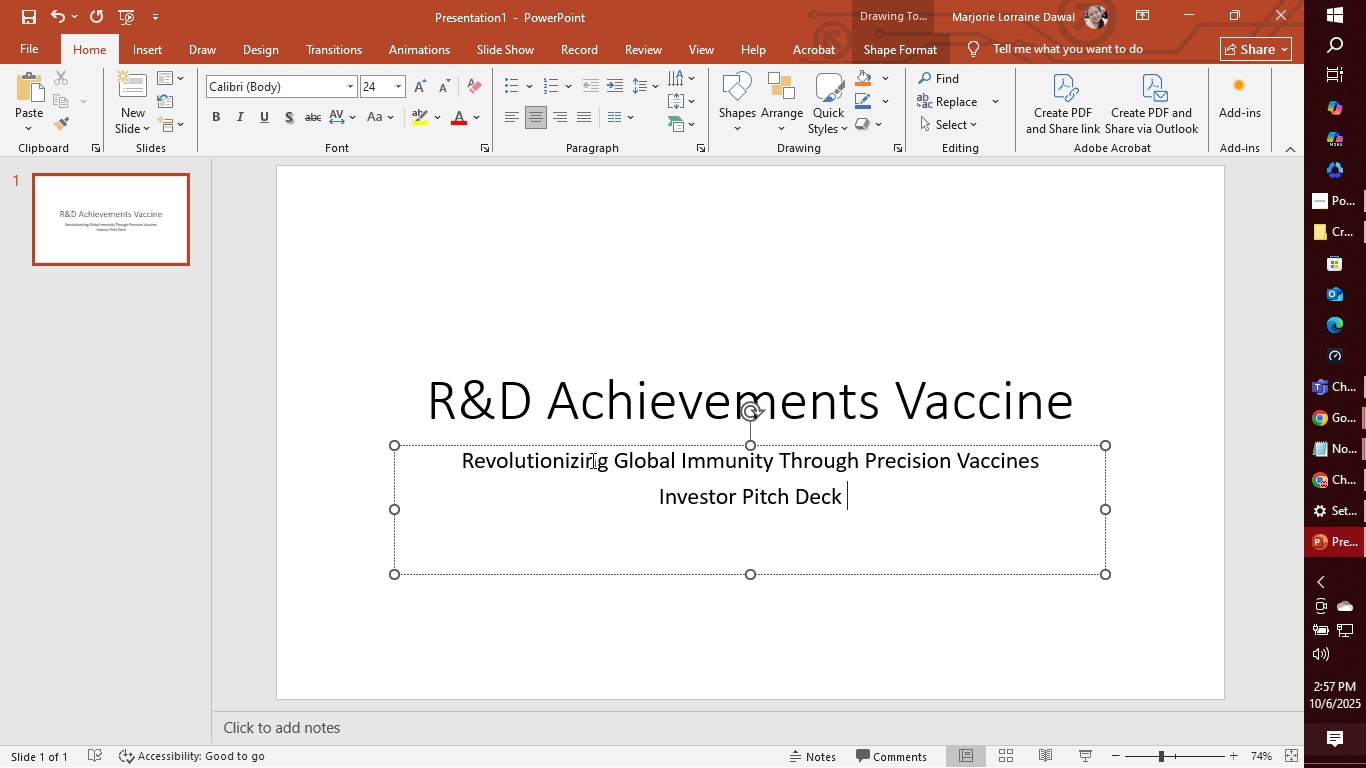 
key(Control+Shift+4)
 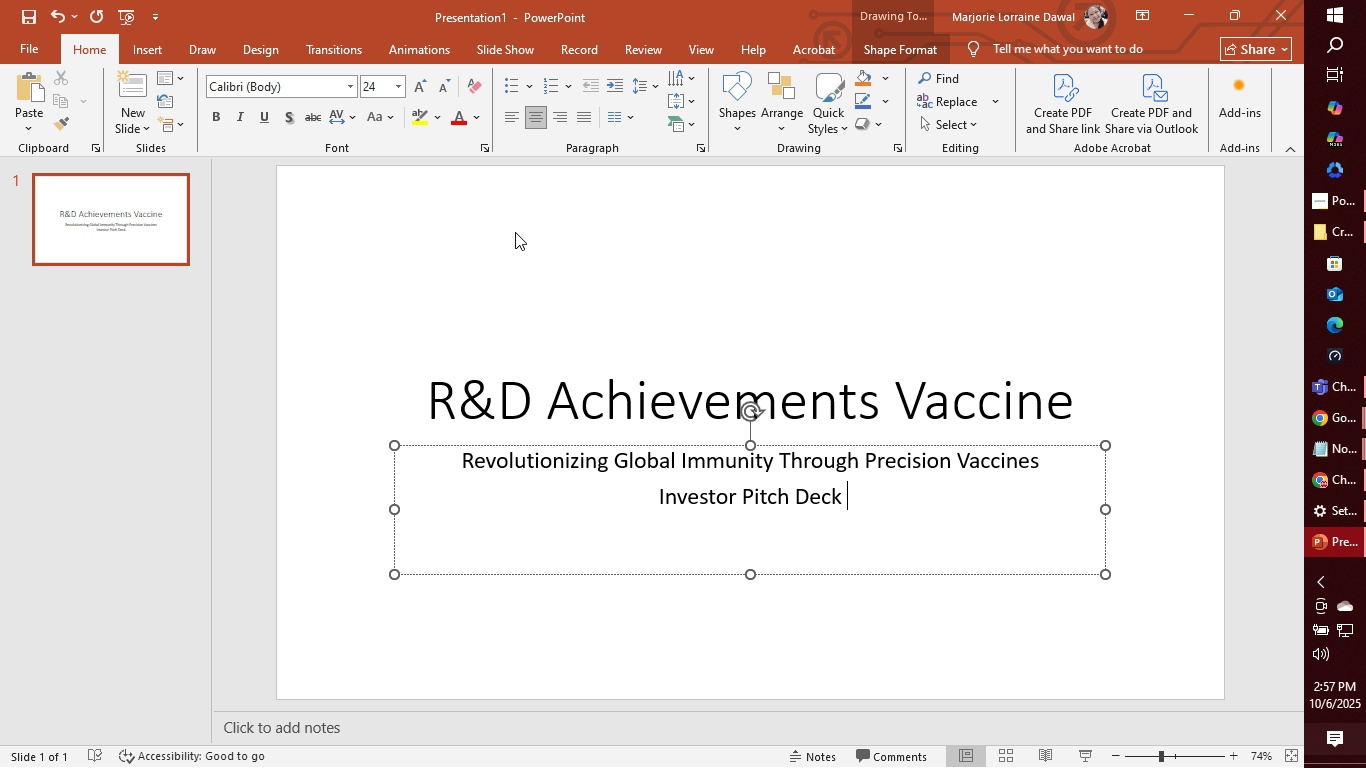 
wait(5.43)
 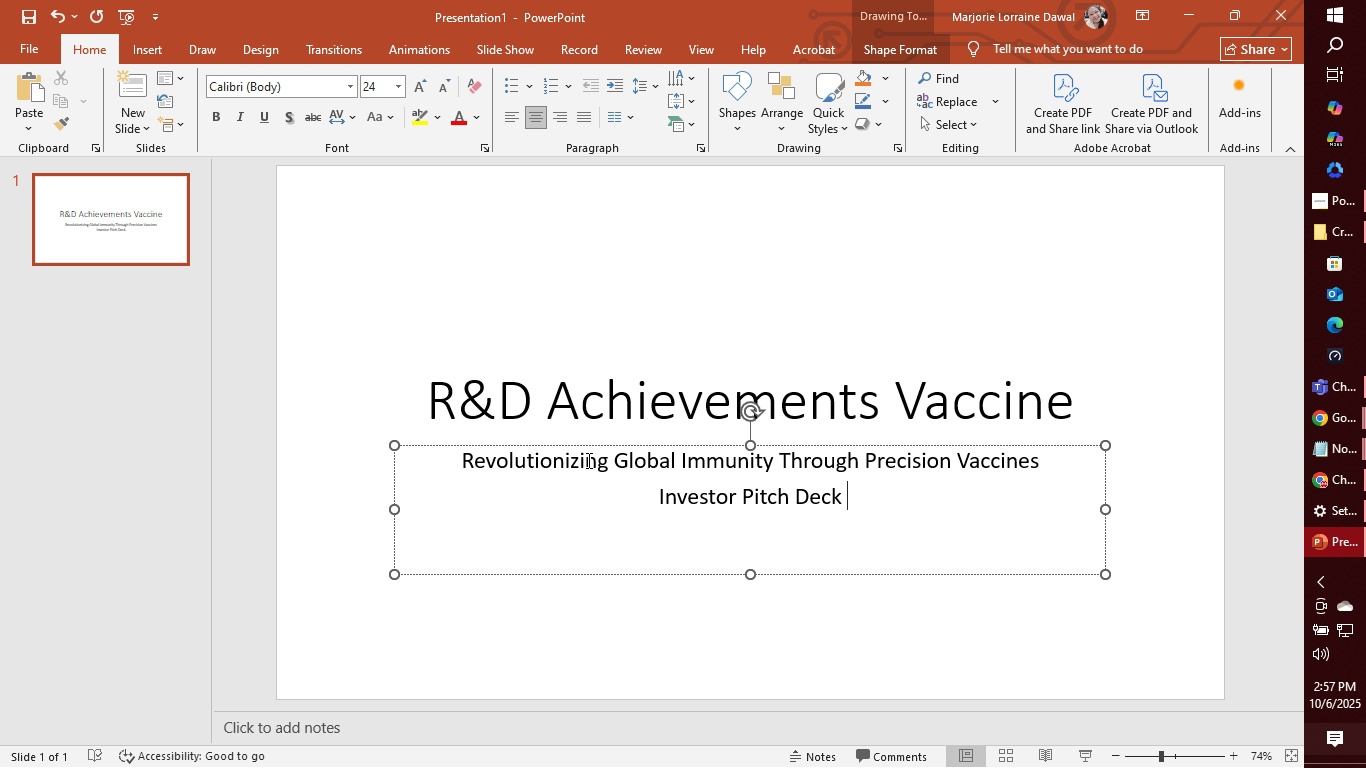 
left_click([157, 48])
 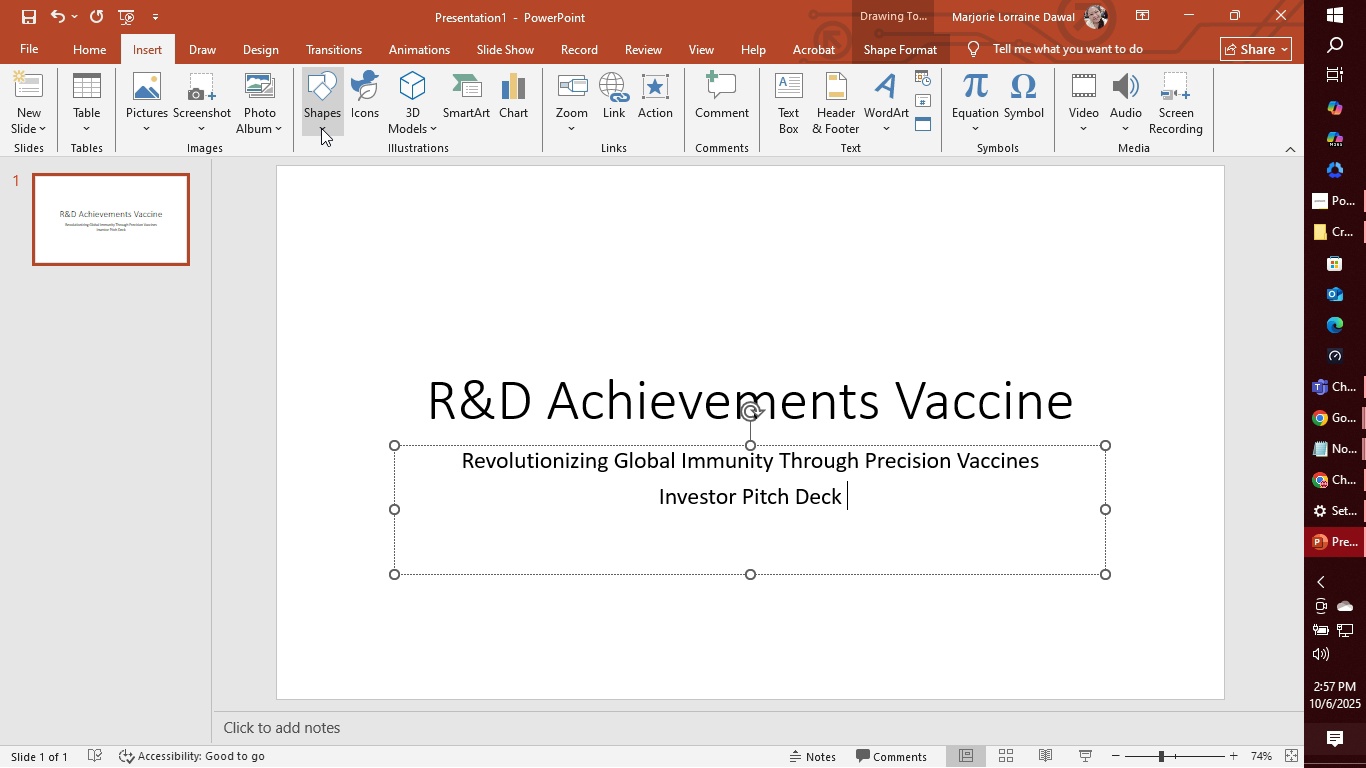 
left_click([321, 129])
 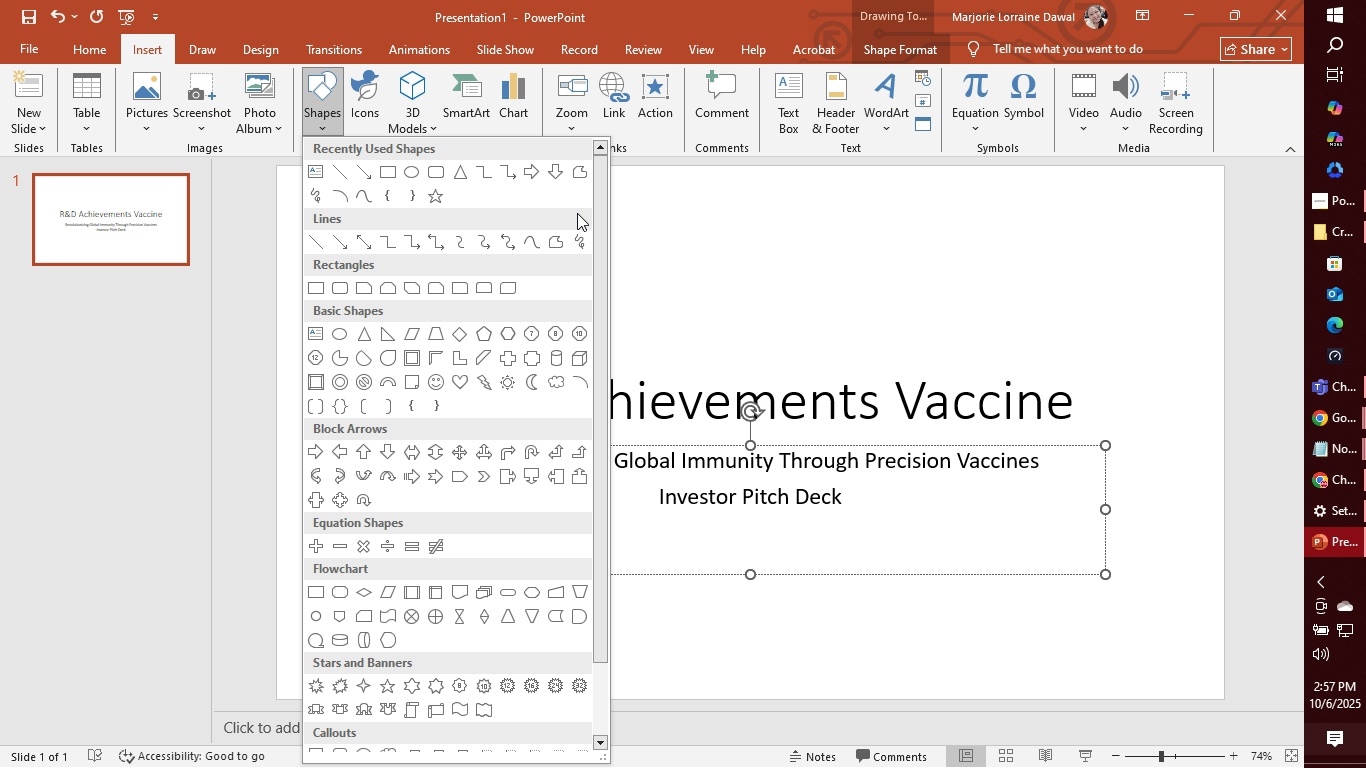 
left_click_drag(start_coordinate=[599, 213], to_coordinate=[610, 193])
 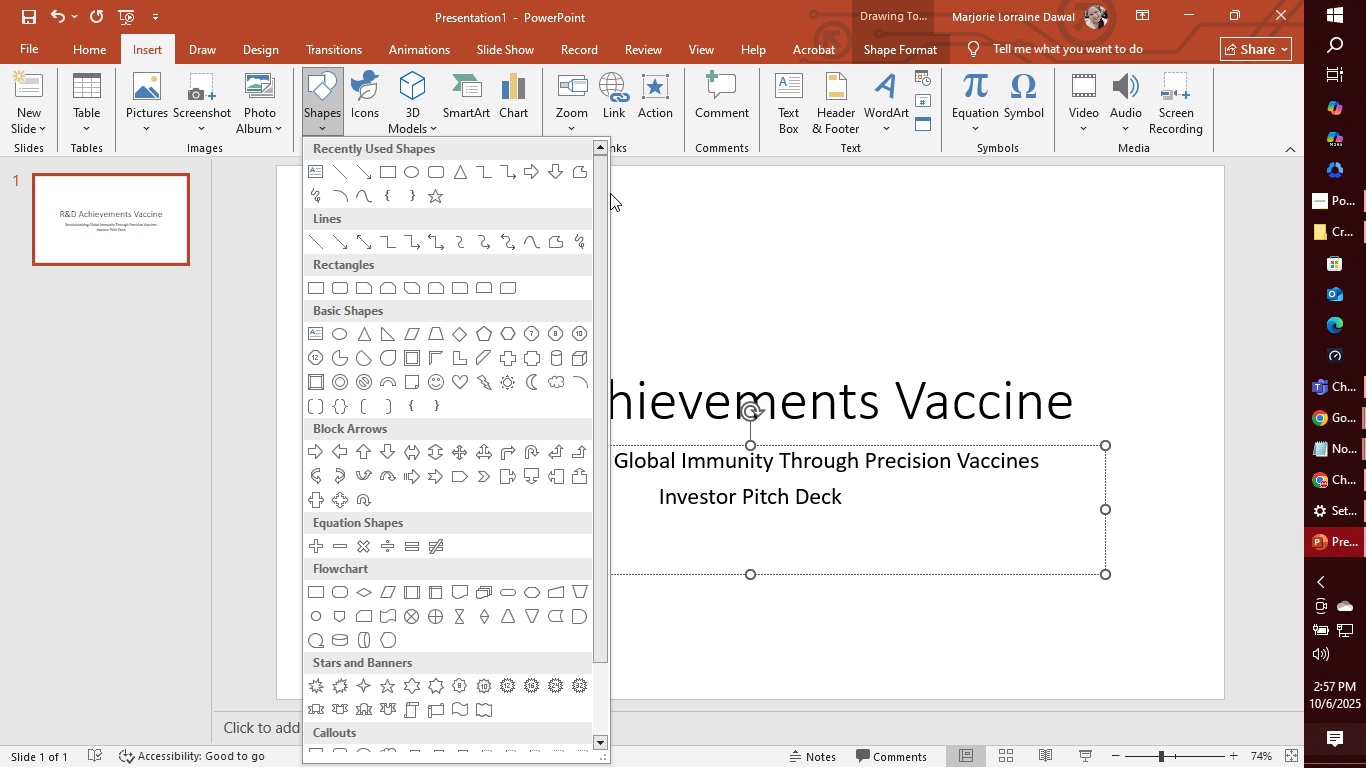 
left_click([610, 193])
 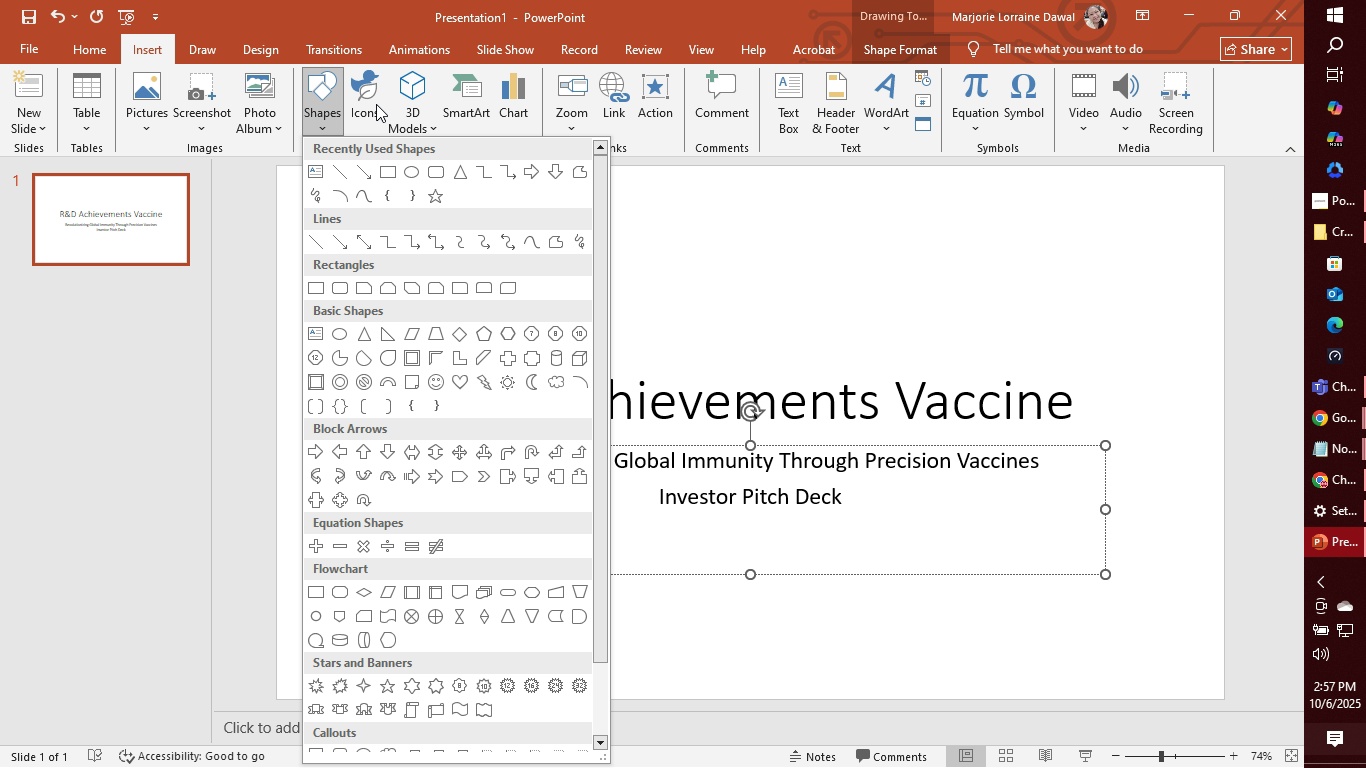 
left_click([420, 127])
 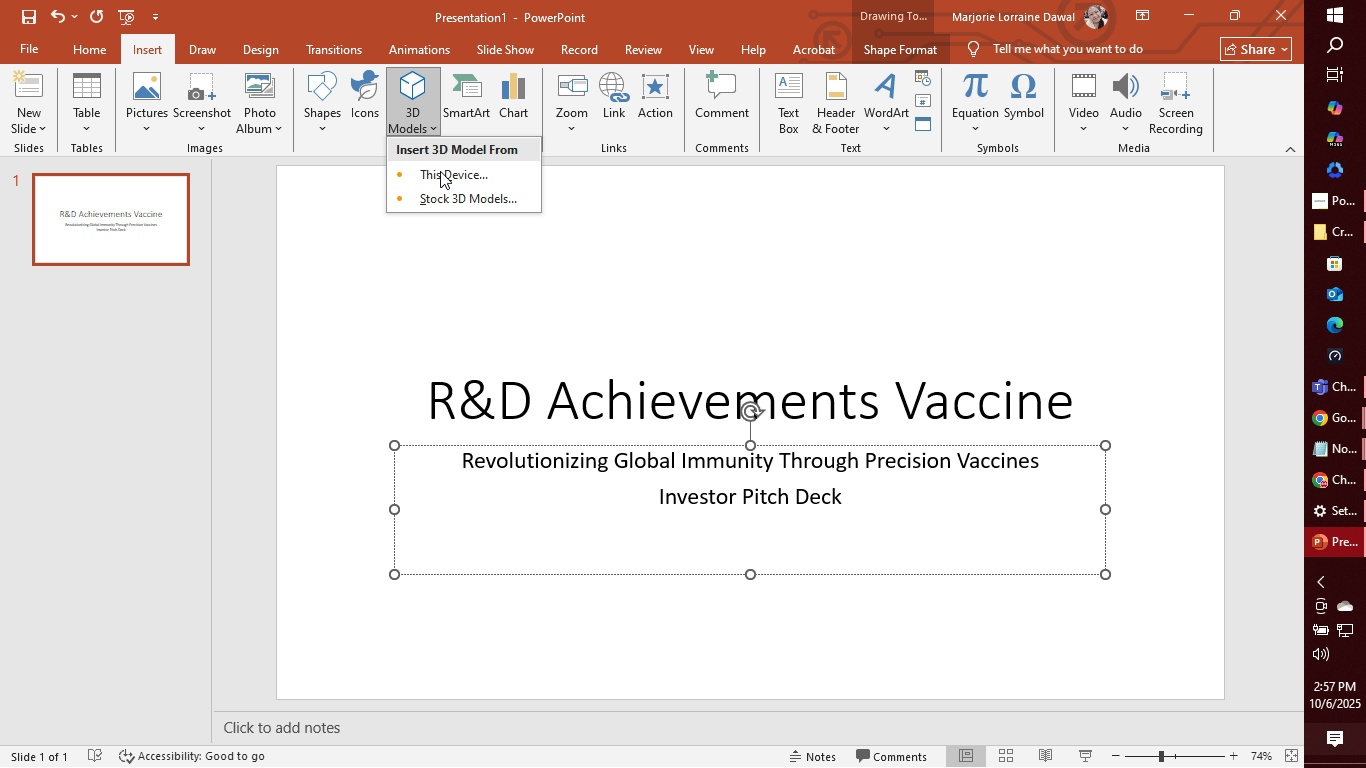 
left_click([443, 178])
 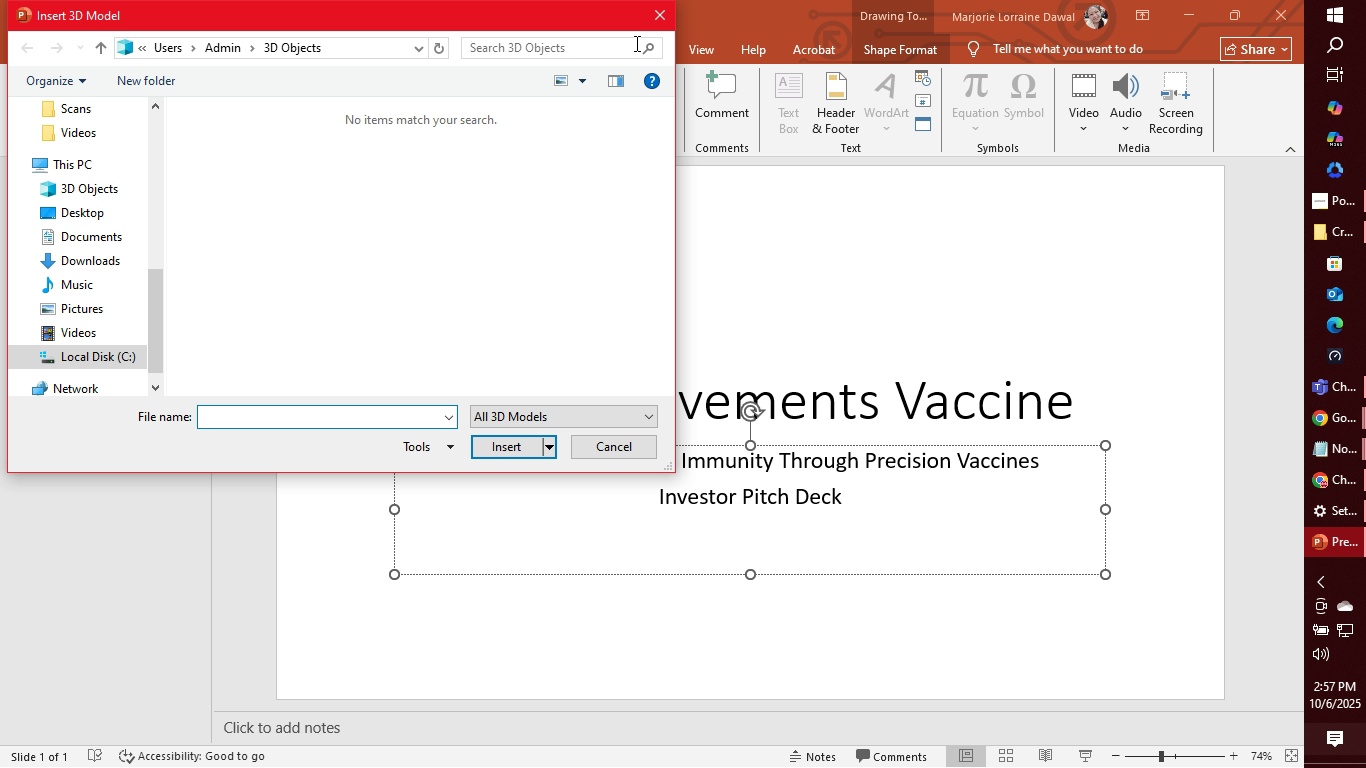 
left_click([663, 20])
 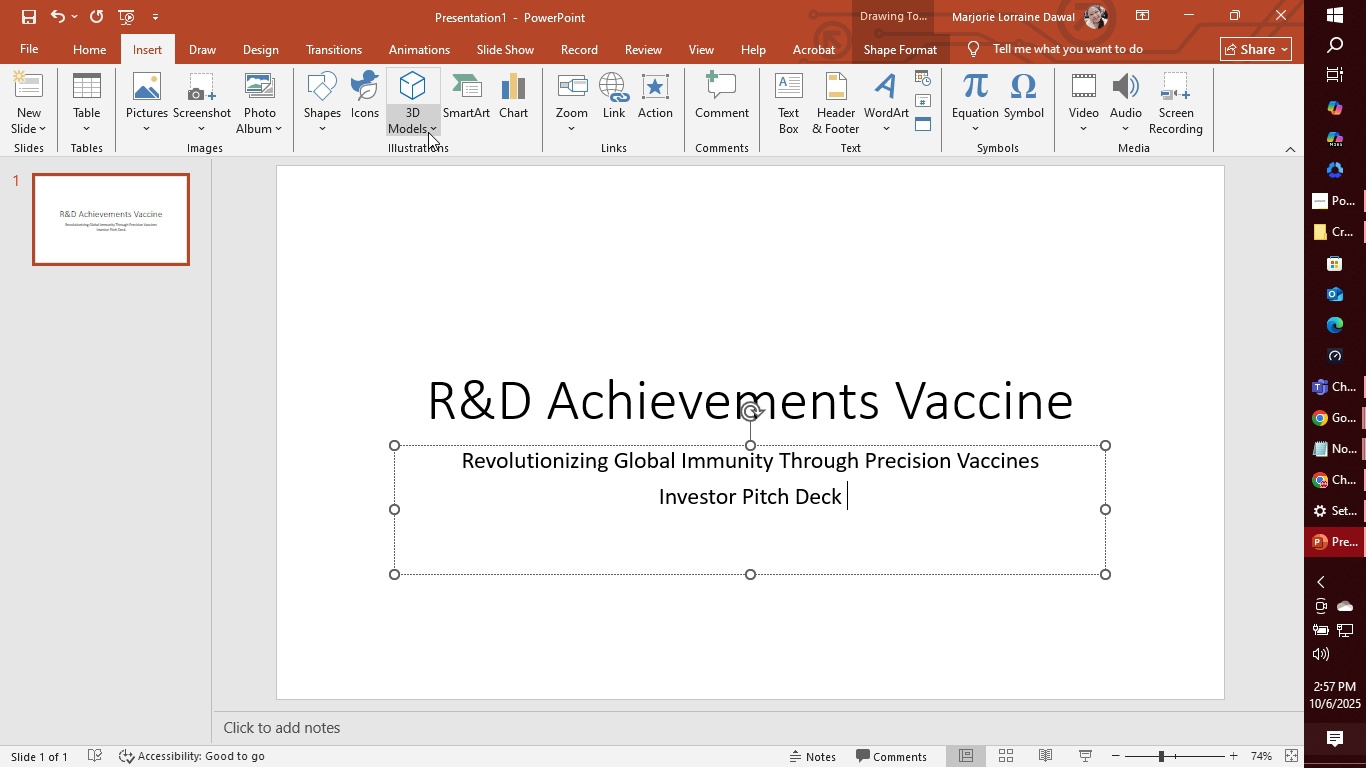 
left_click([418, 132])
 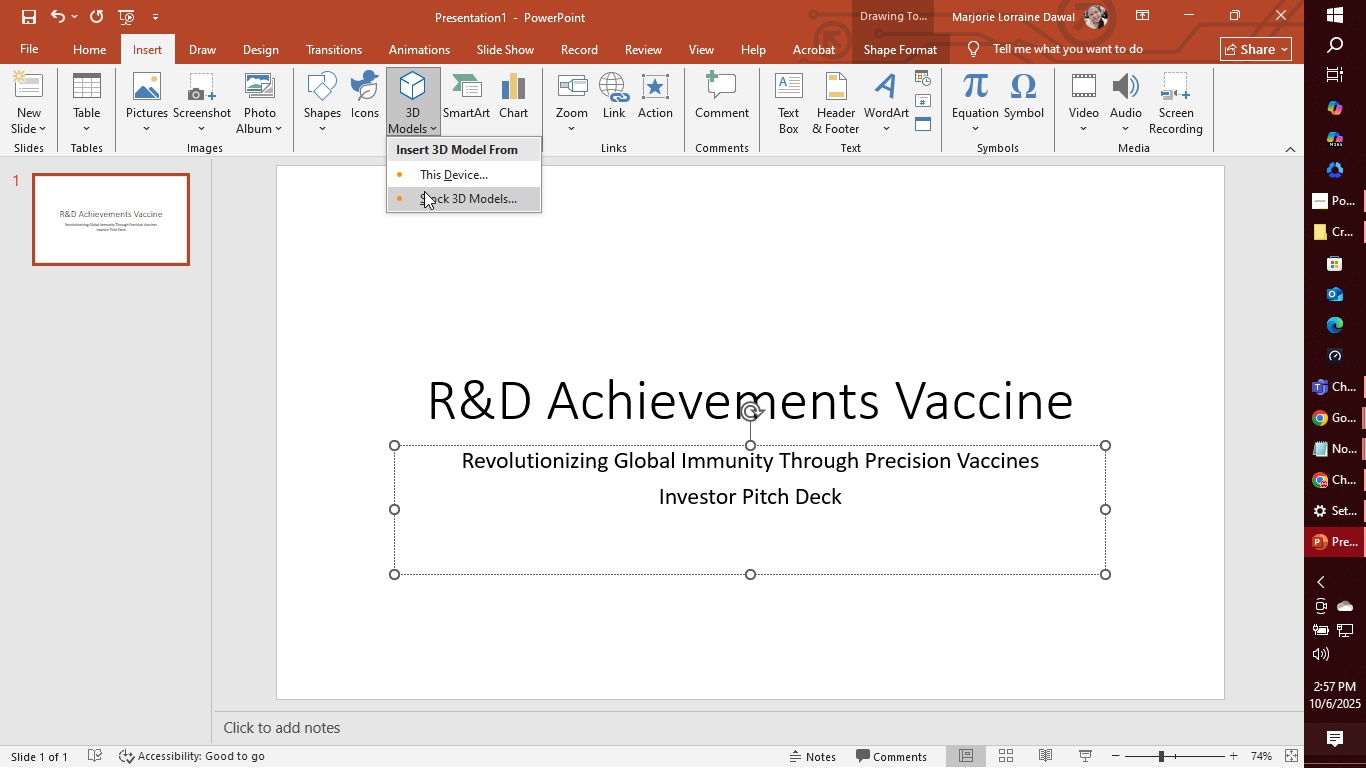 
left_click([424, 191])
 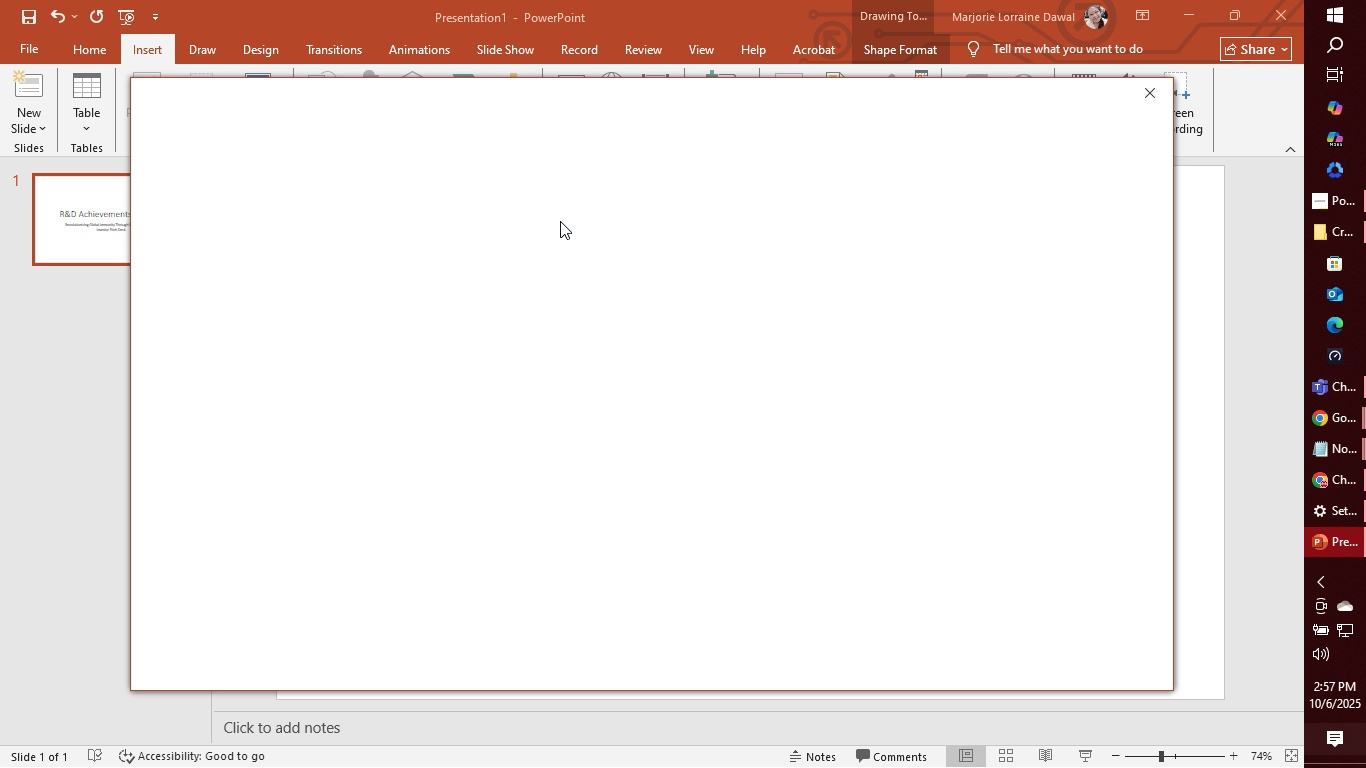 
mouse_move([555, 226])
 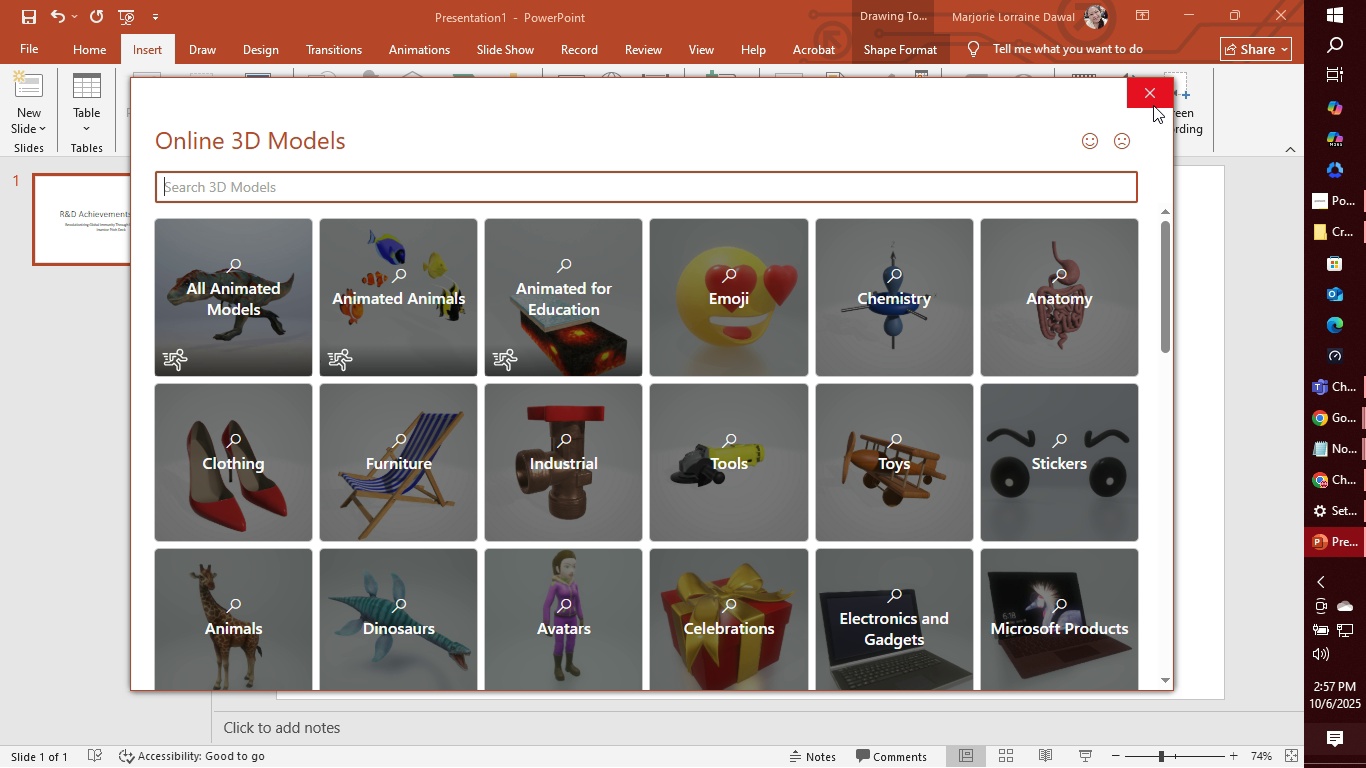 
left_click([1153, 105])
 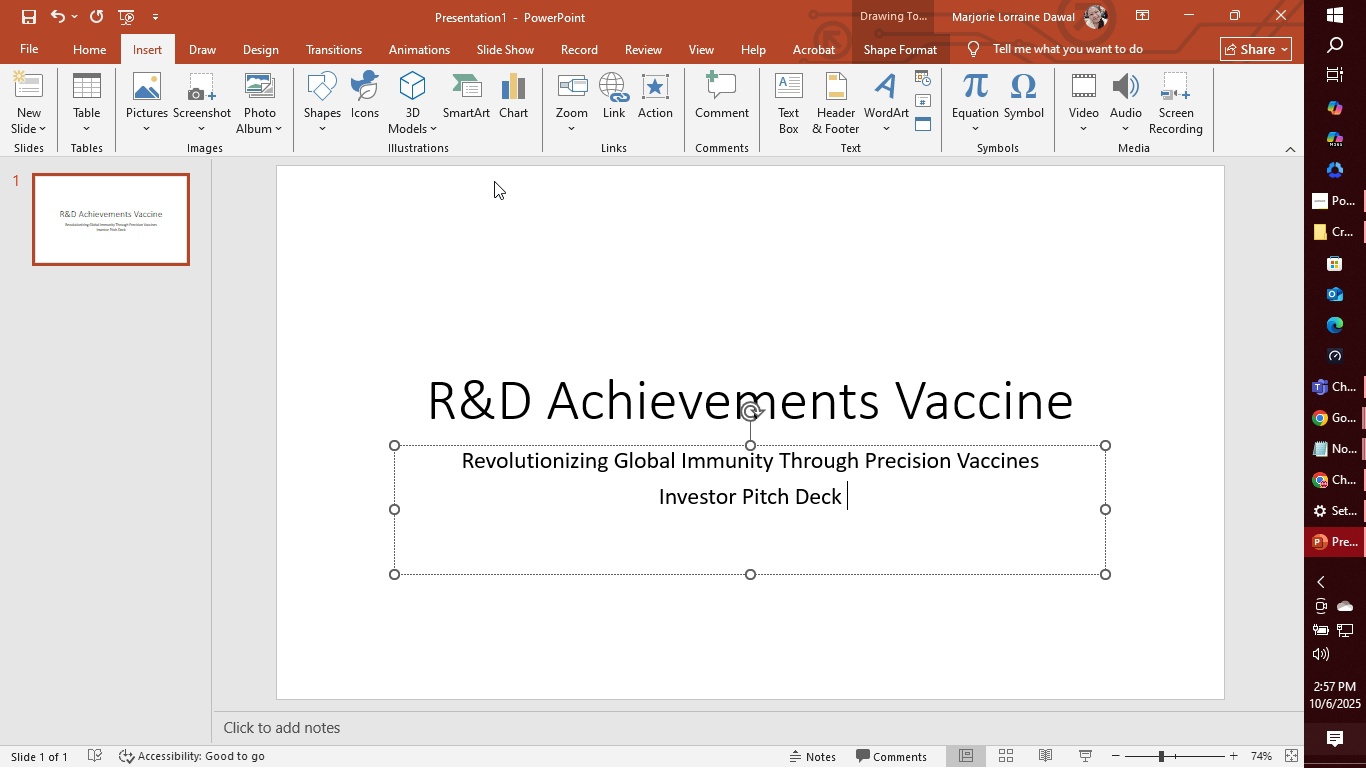 
mouse_move([525, 122])
 